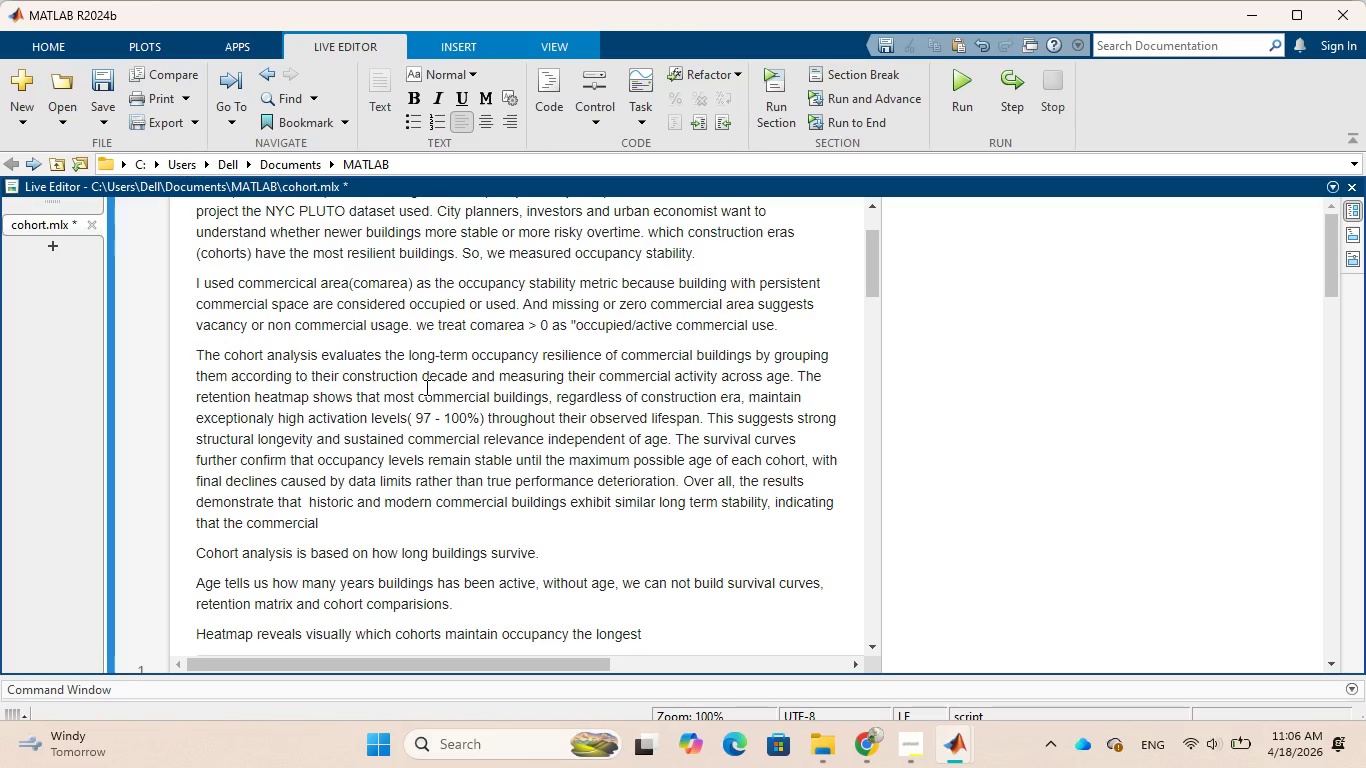 
type( real state)
 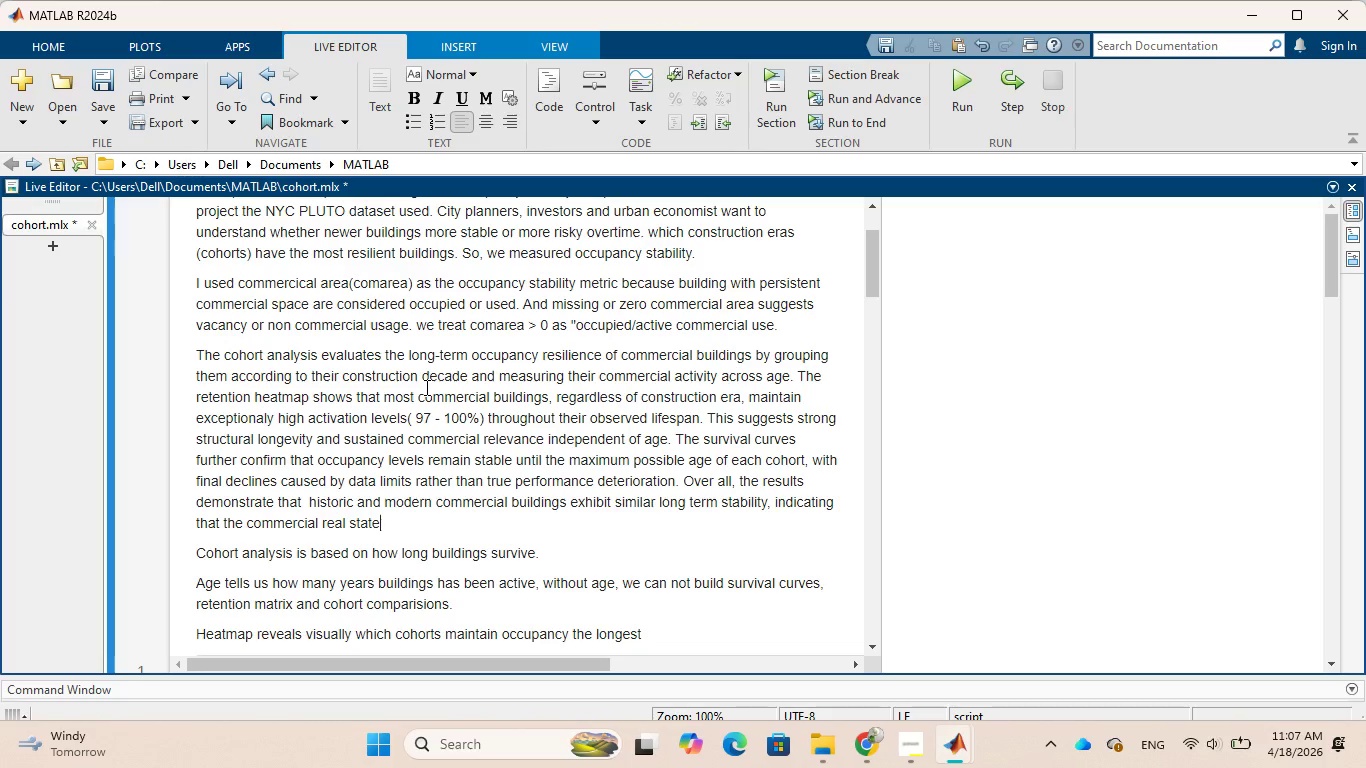 
wait(5.33)
 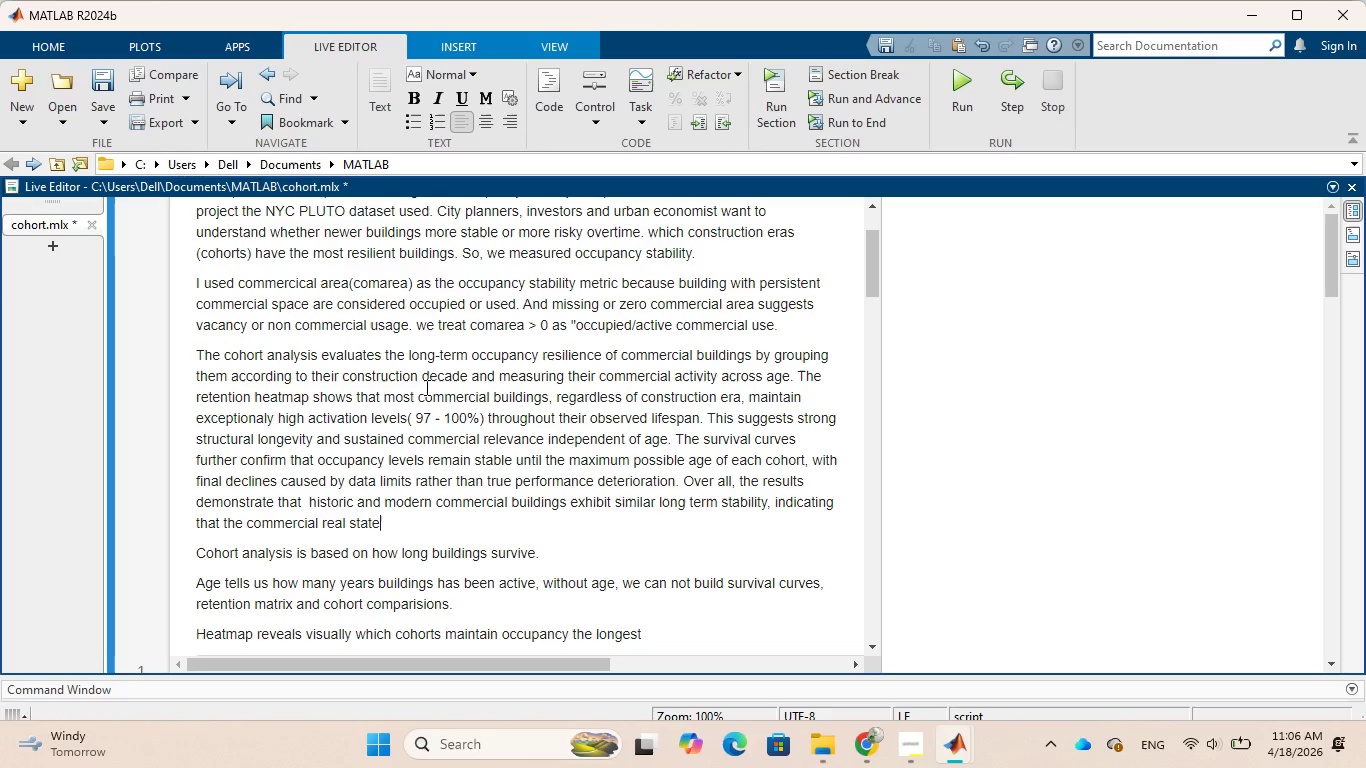 
key(ArrowLeft)
 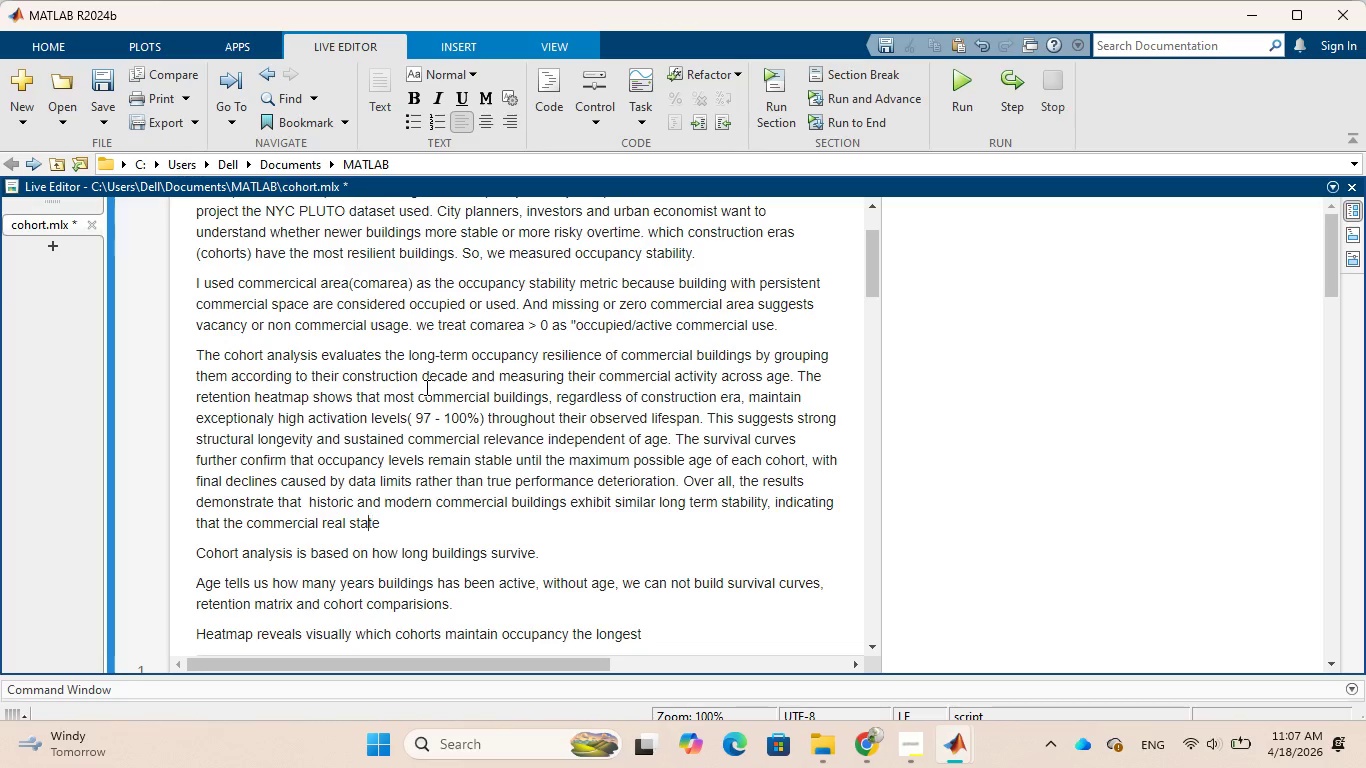 
key(ArrowLeft)
 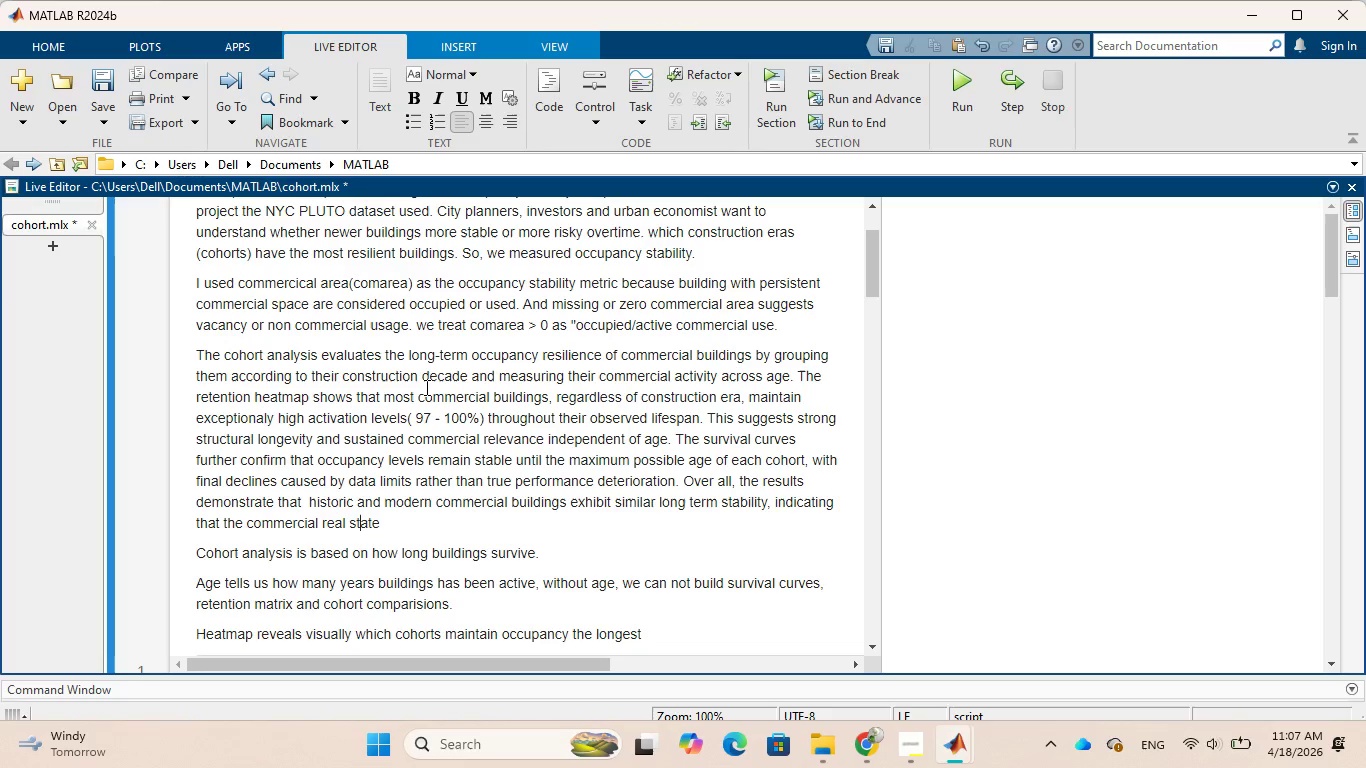 
key(ArrowLeft)
 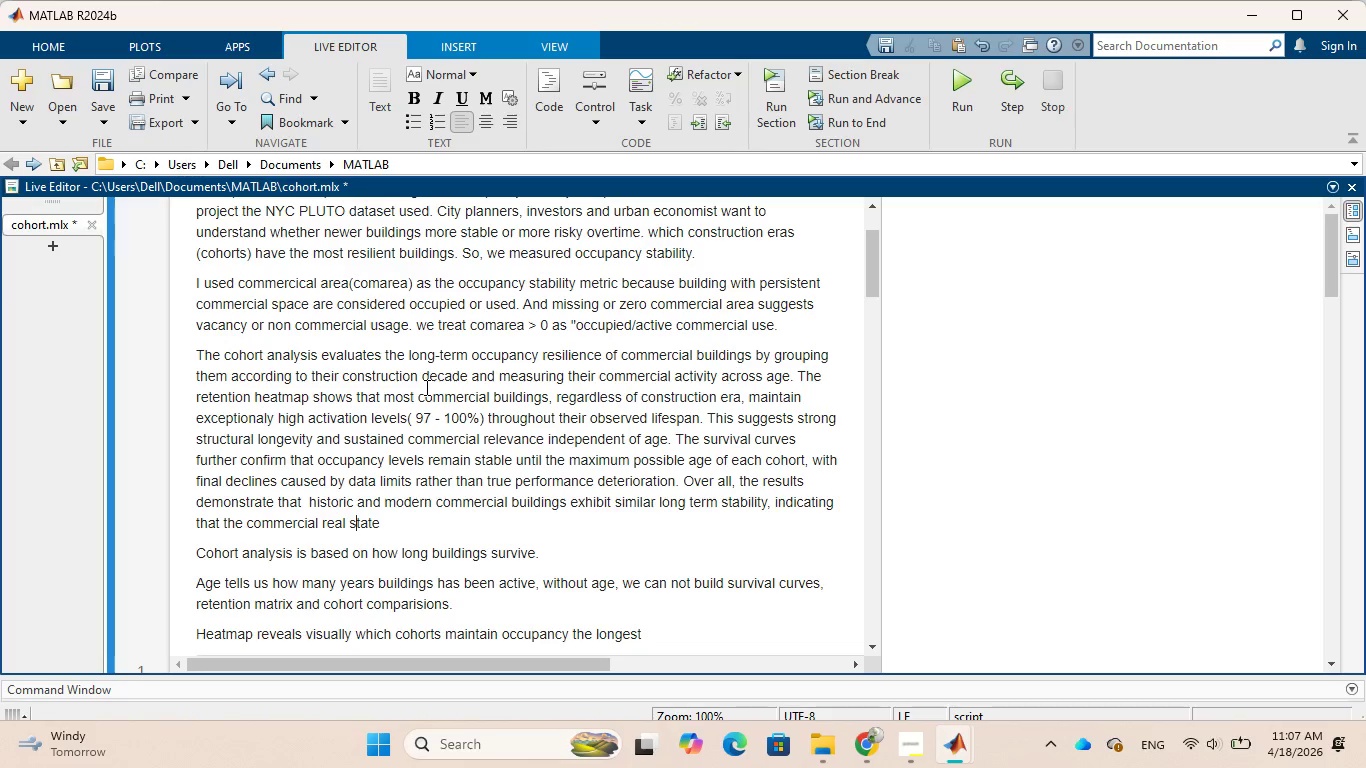 
key(ArrowLeft)
 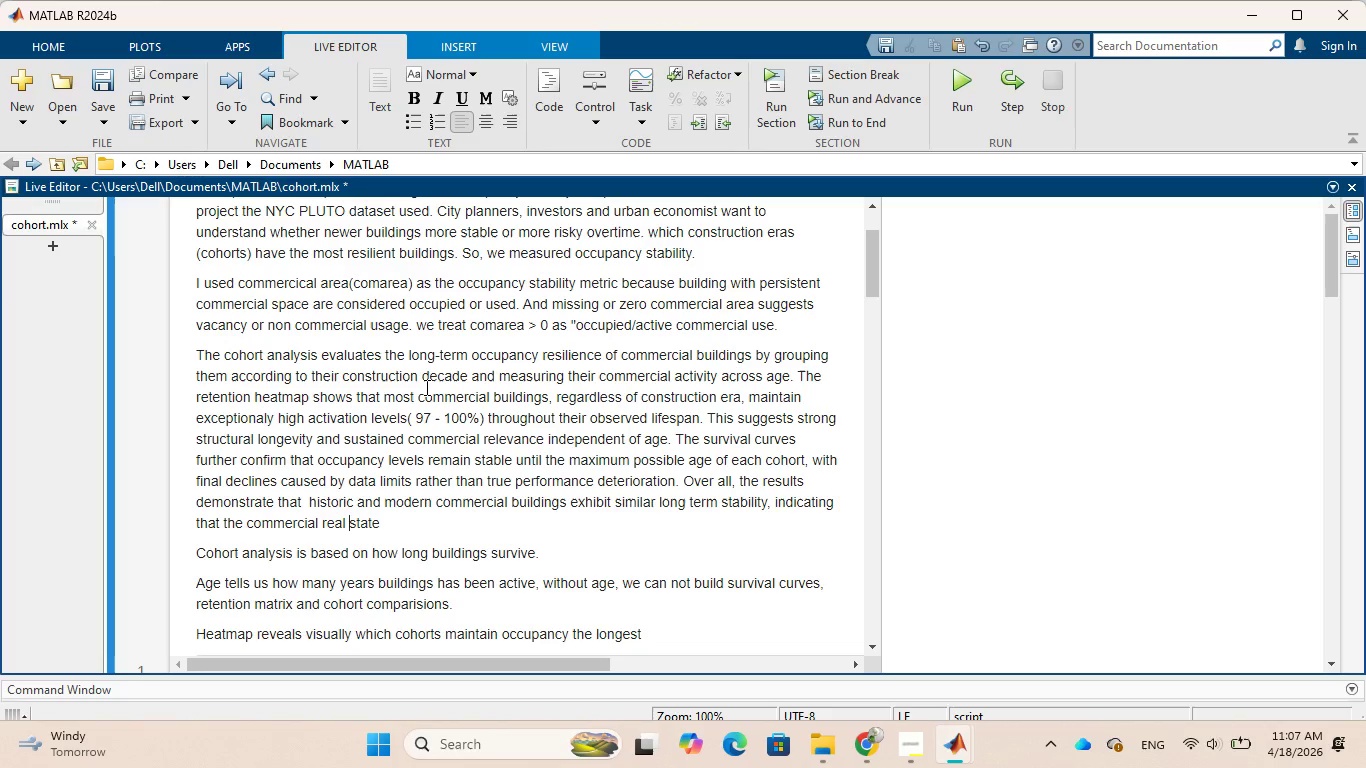 
key(ArrowLeft)
 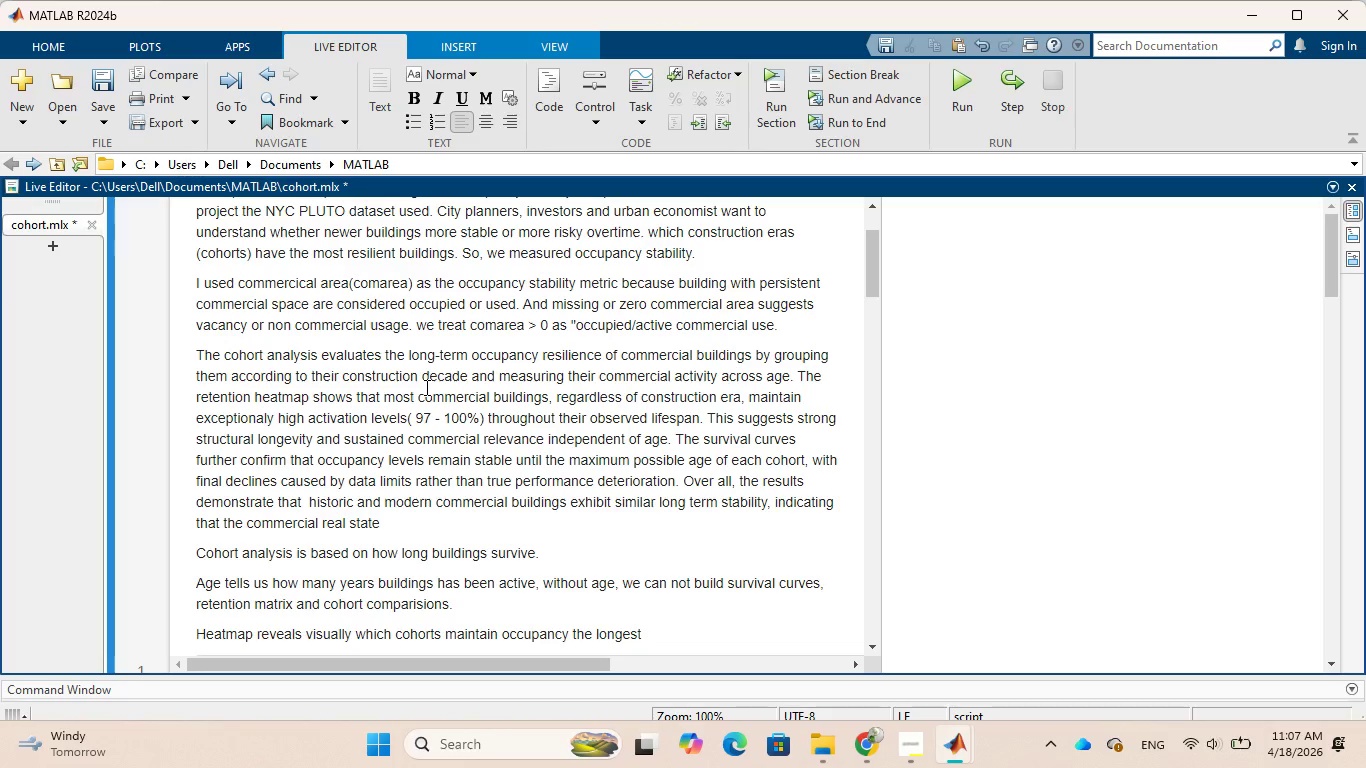 
key(E)
 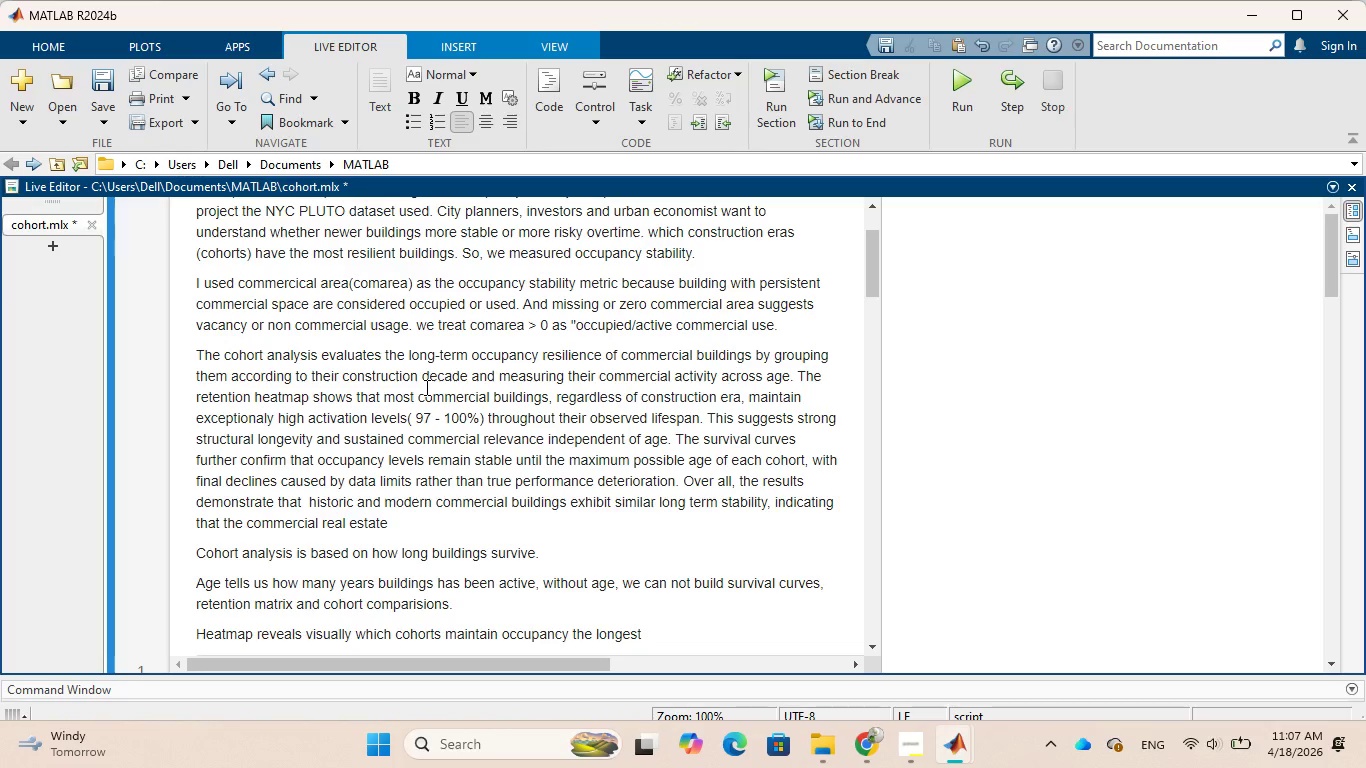 
key(ArrowRight)
 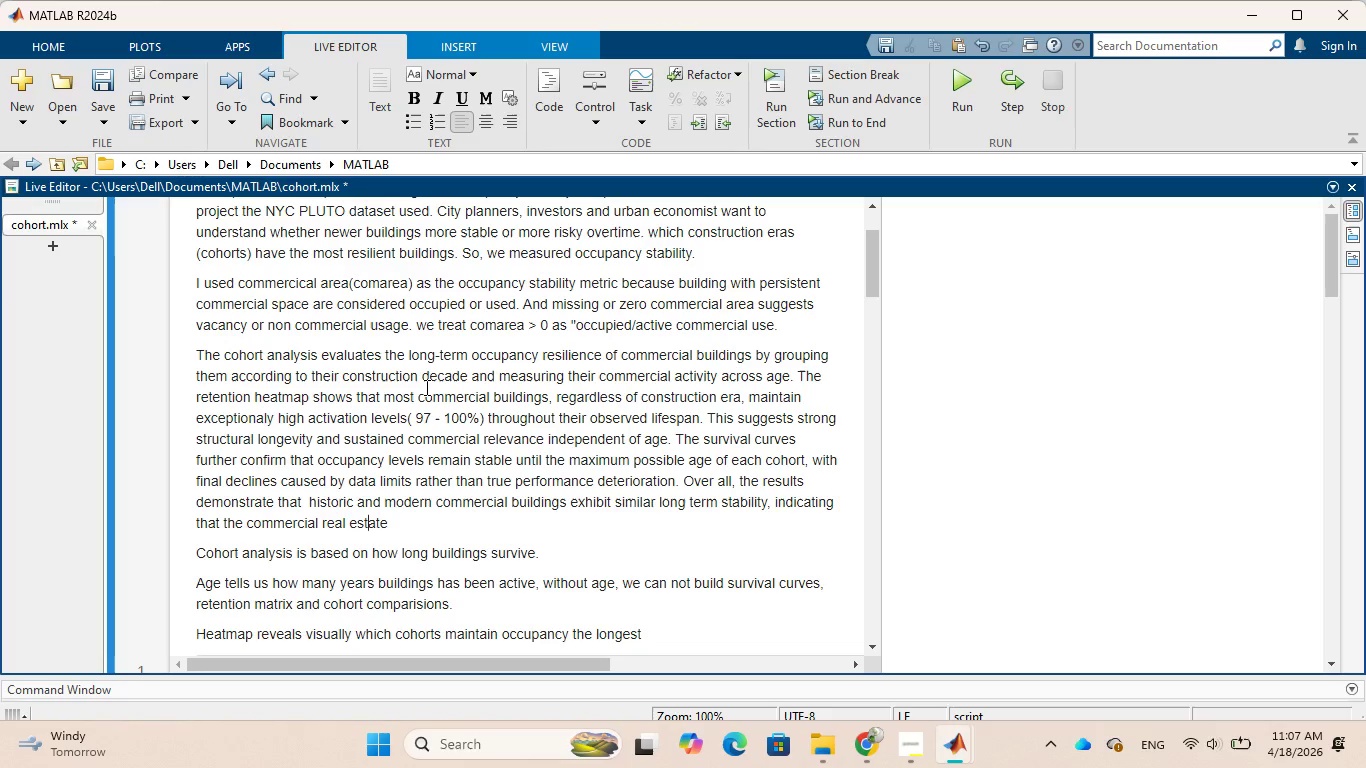 
key(ArrowRight)
 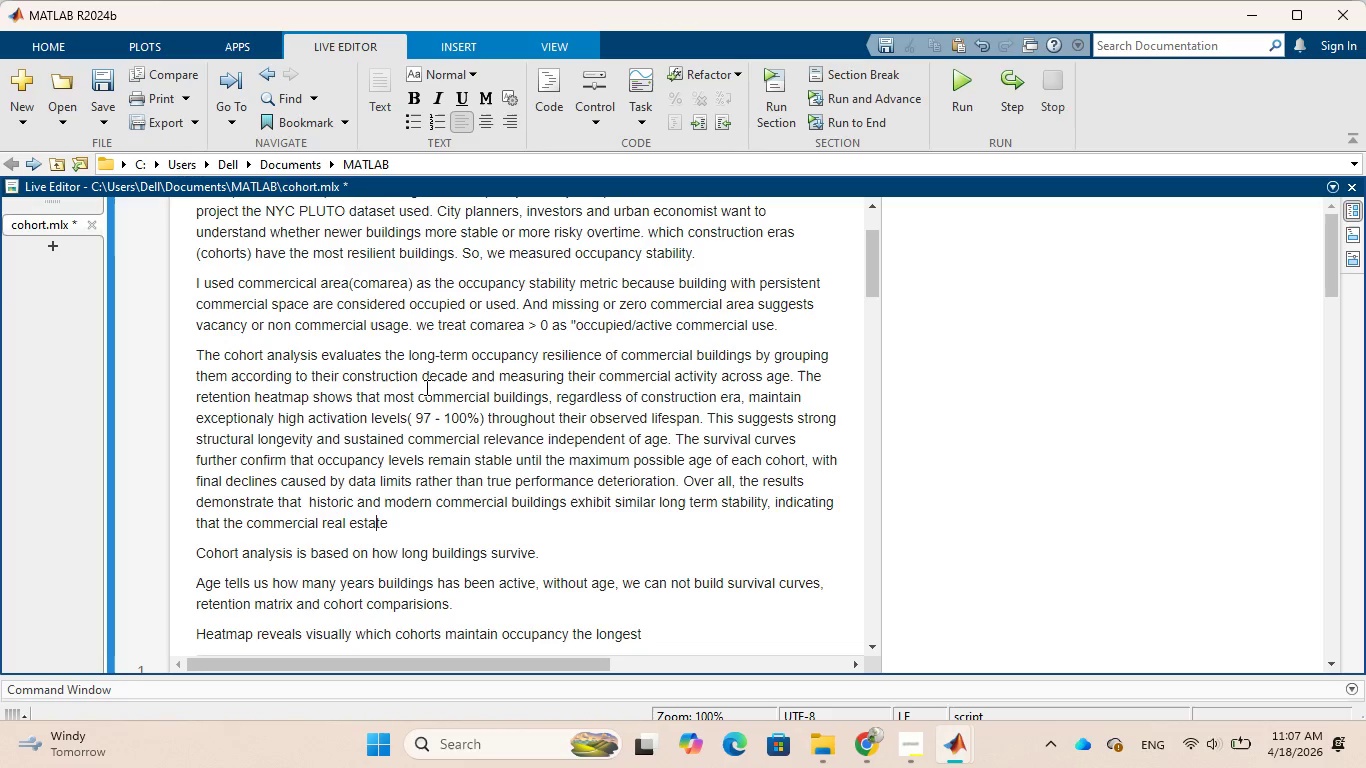 
key(ArrowRight)
 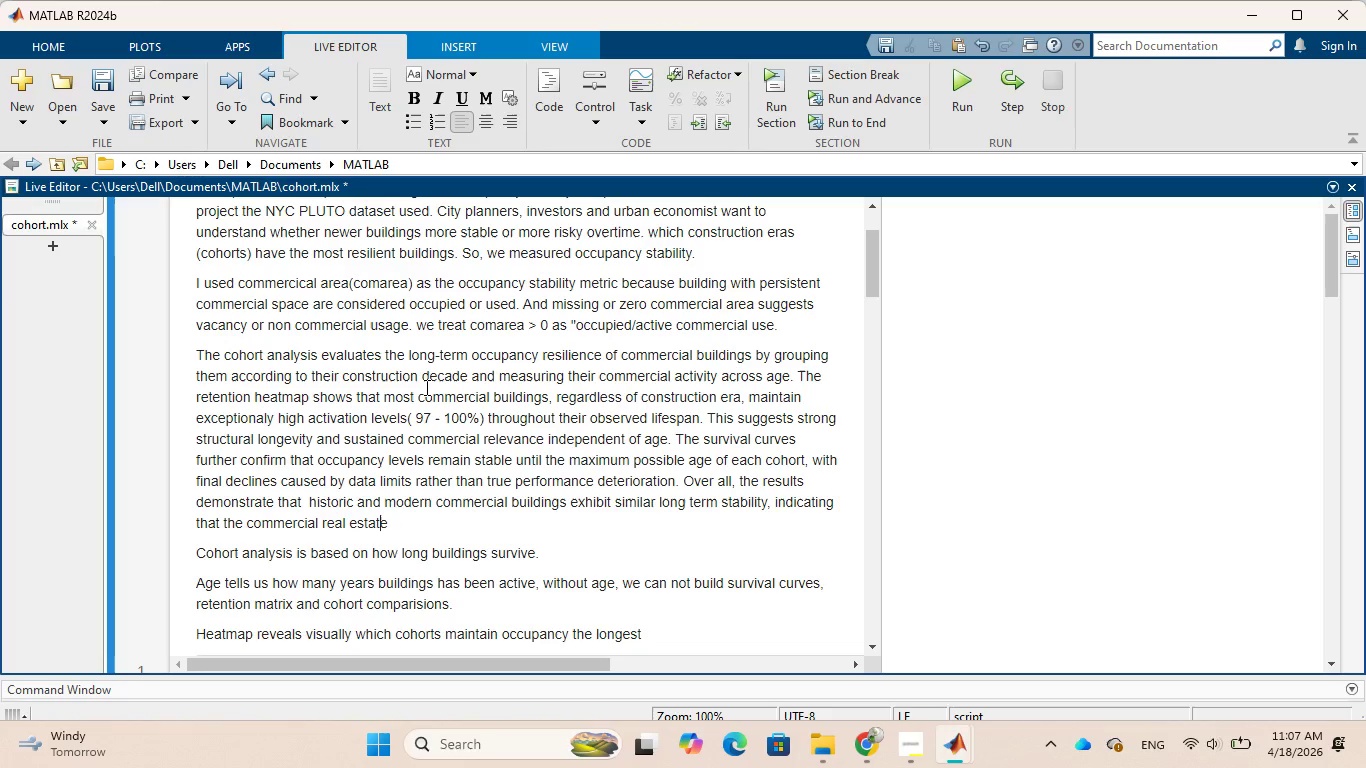 
key(ArrowRight)
 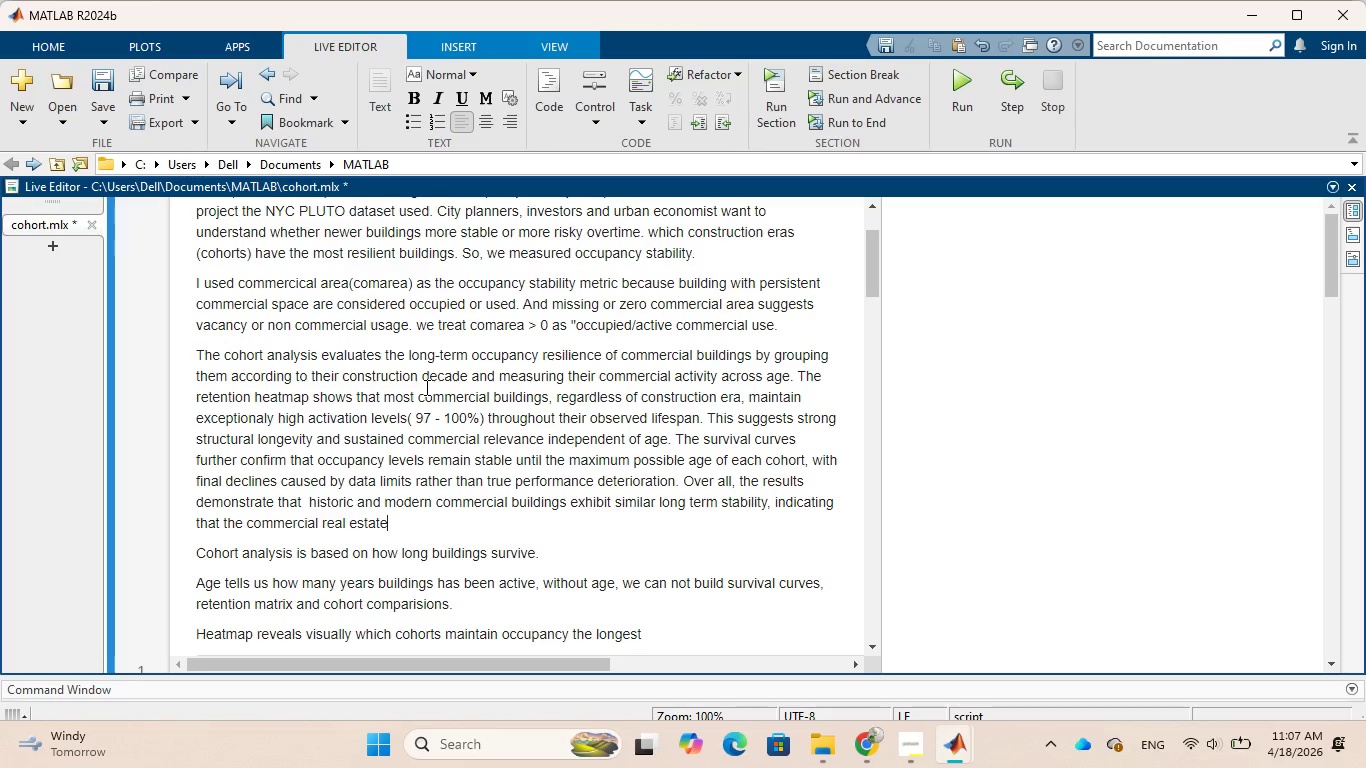 
key(ArrowRight)
 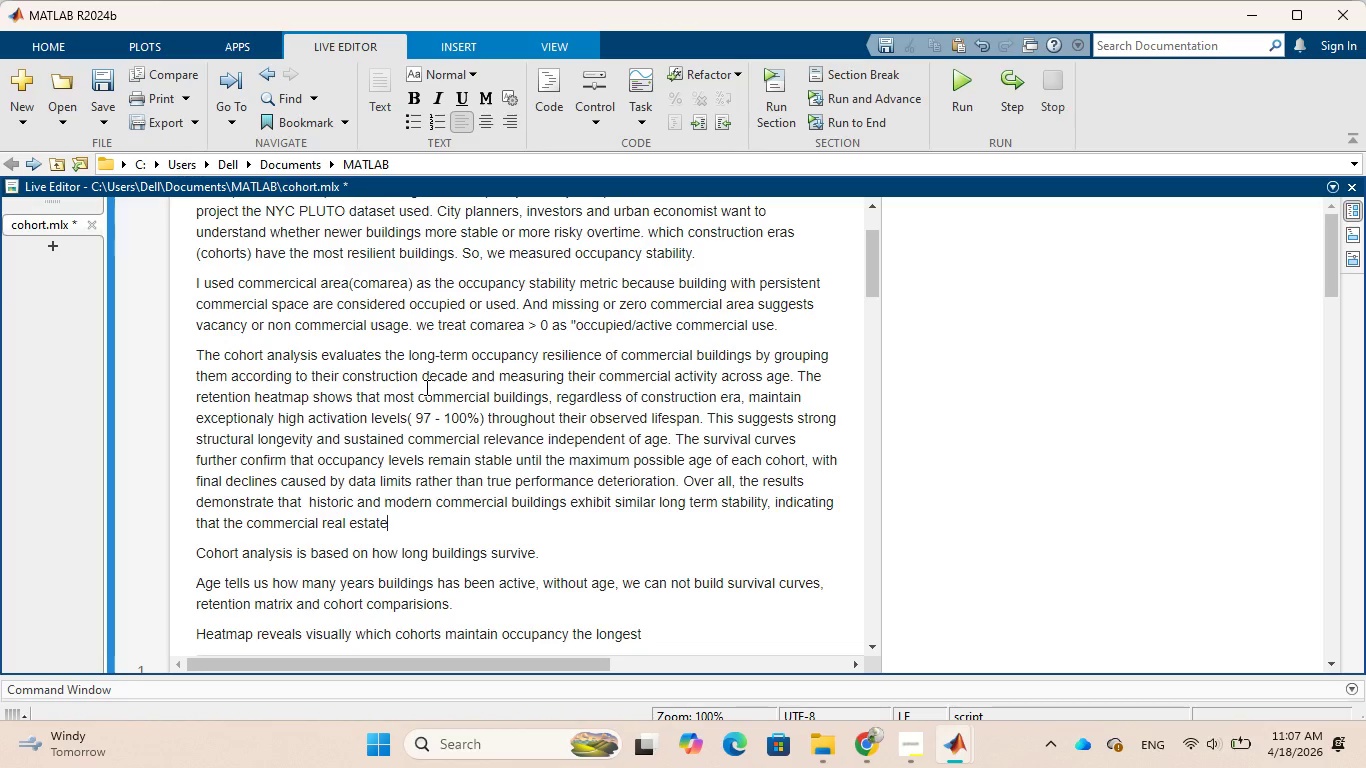 
type( market in the dataser)
key(Backspace)
type(t)
 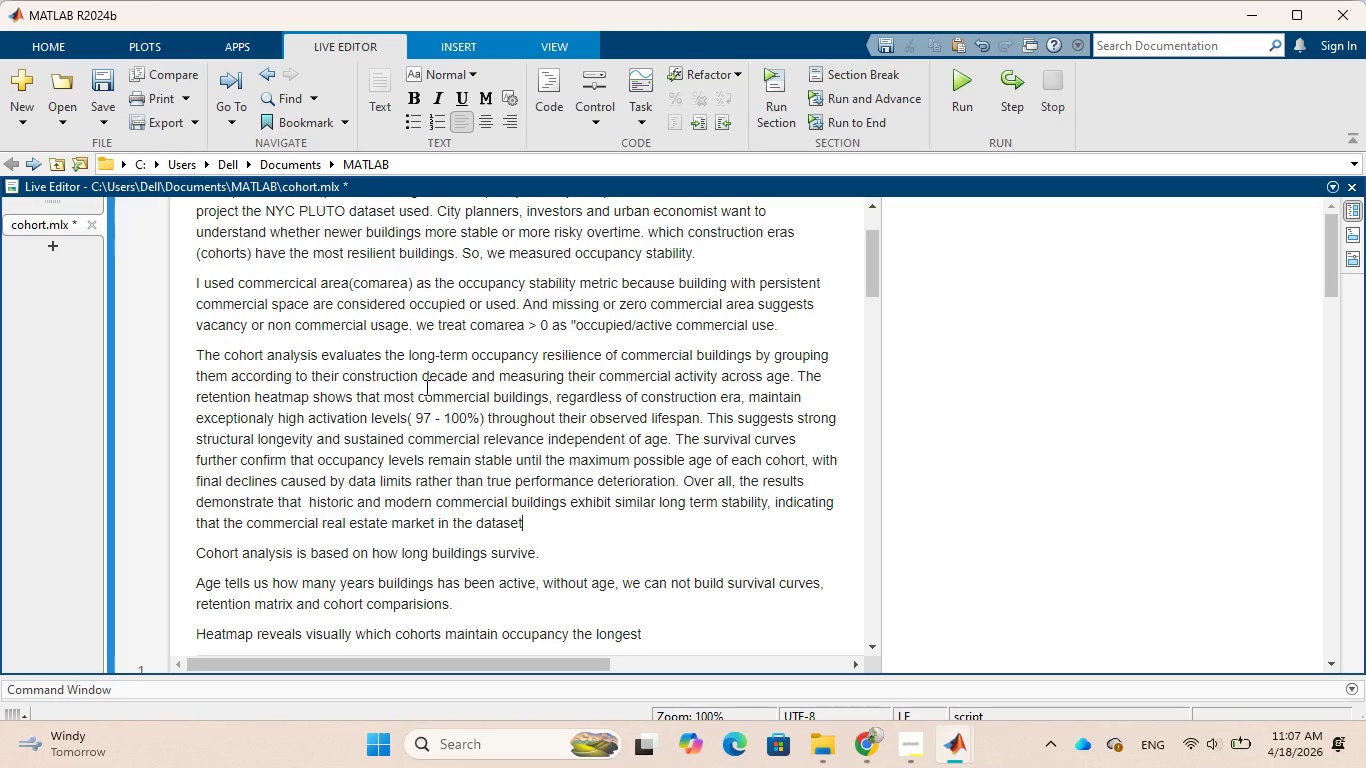 
type( is robust across erras)
 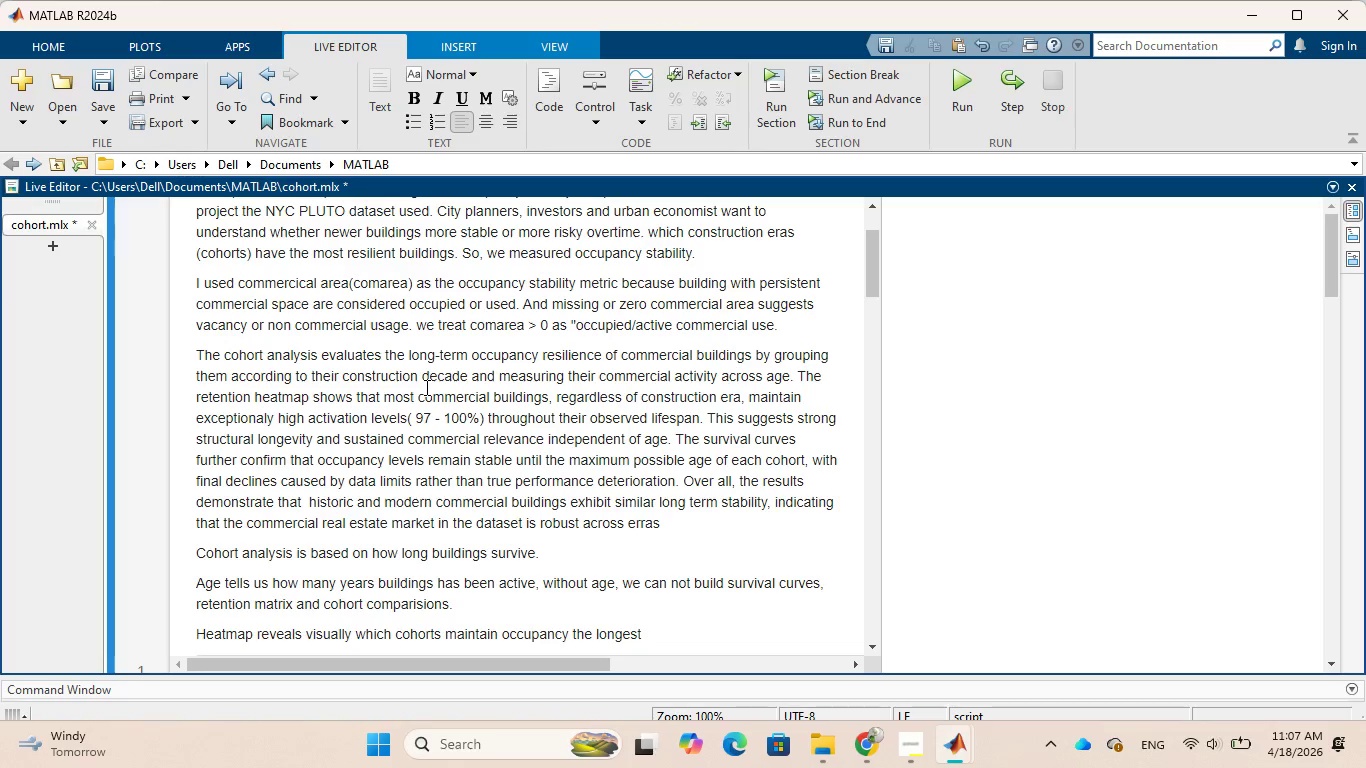 
wait(6.28)
 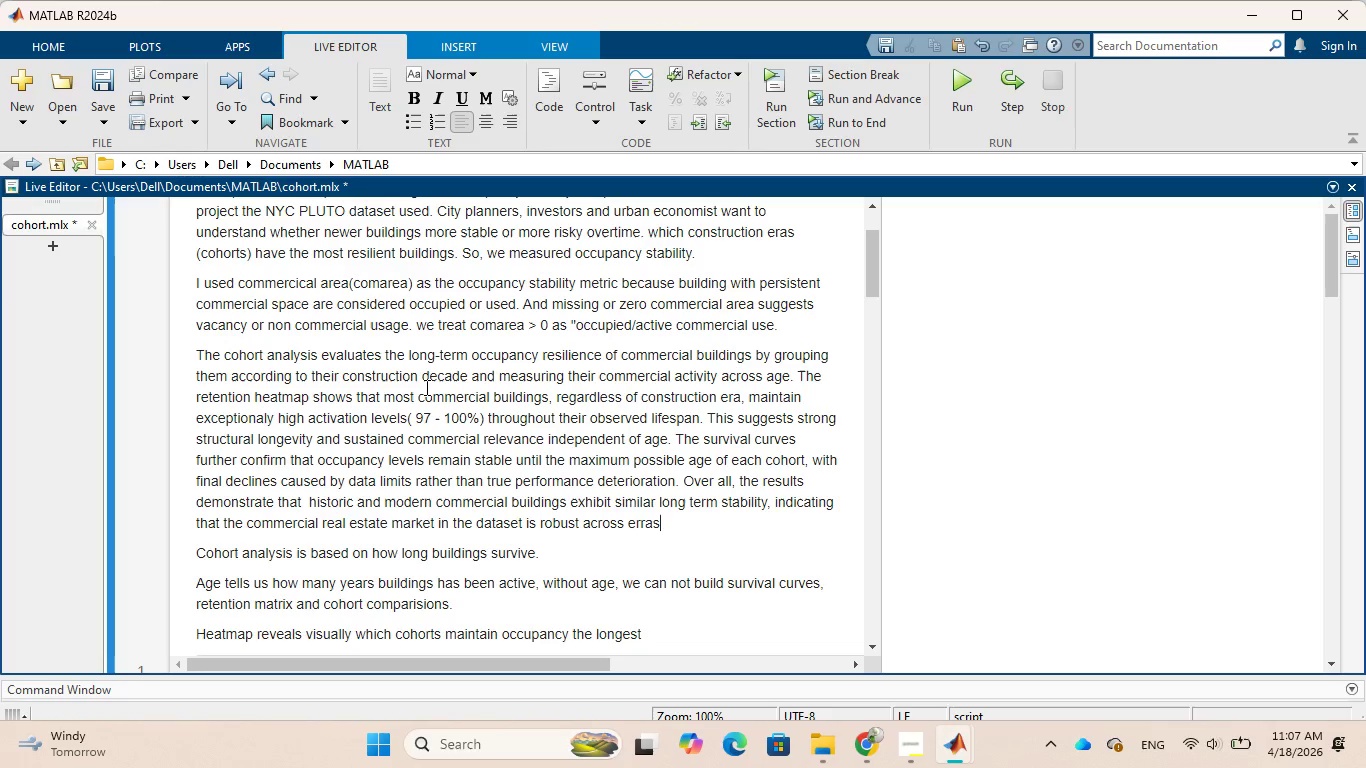 
key(ArrowLeft)
 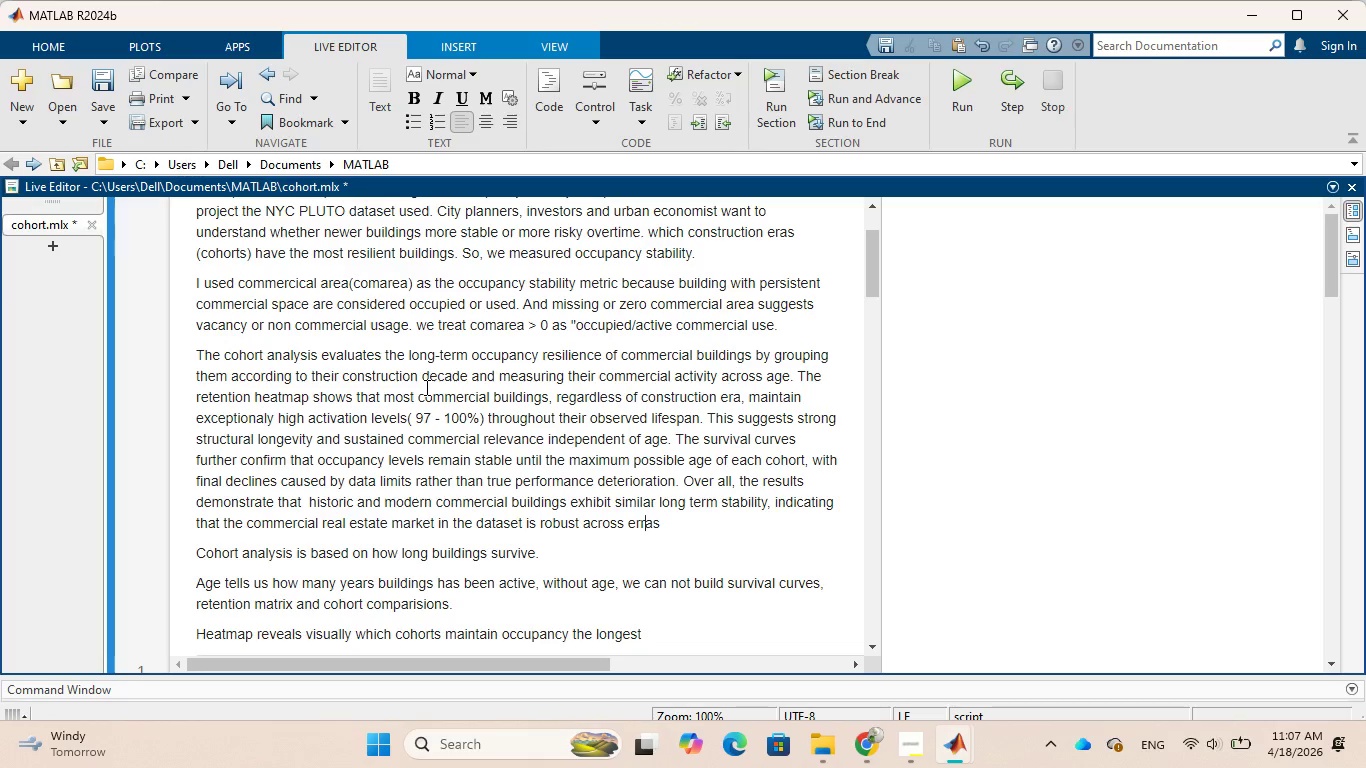 
key(ArrowLeft)
 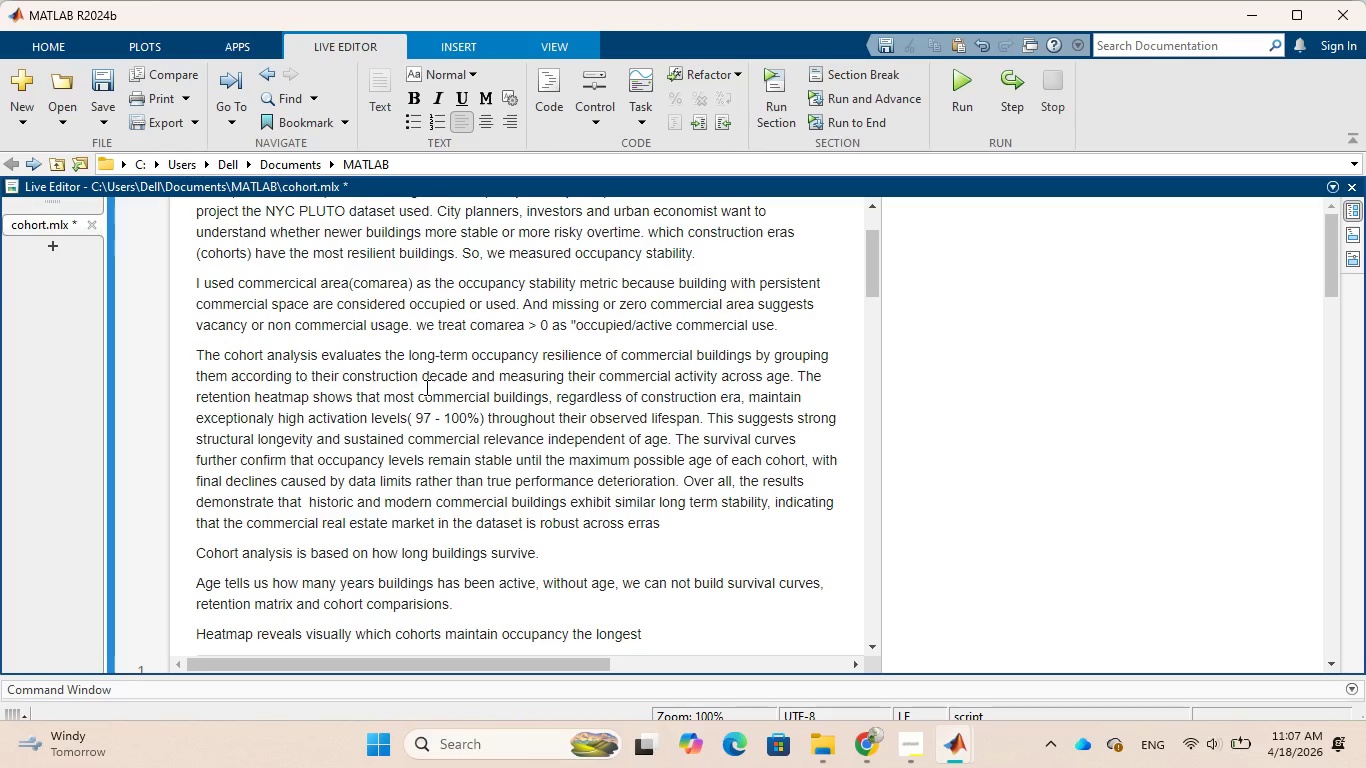 
key(Backspace)
 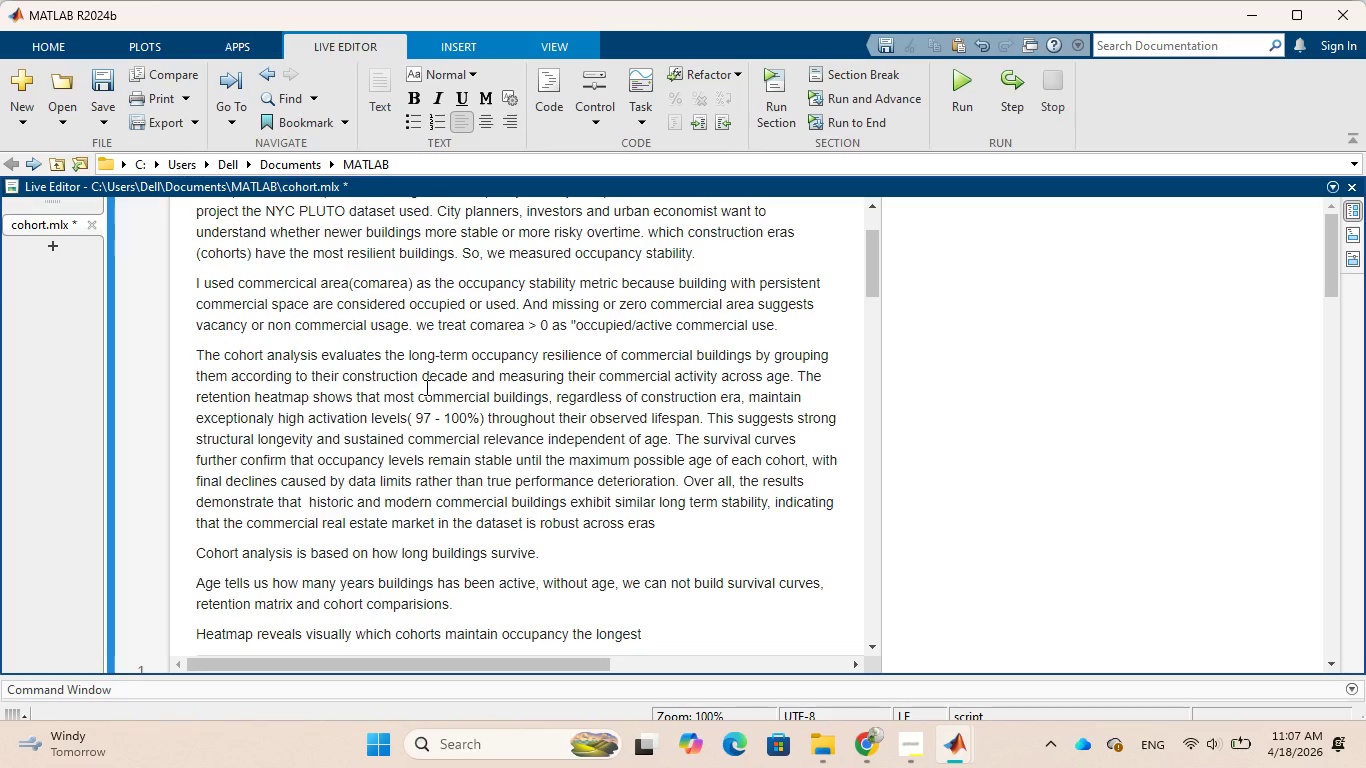 
key(ArrowRight)
 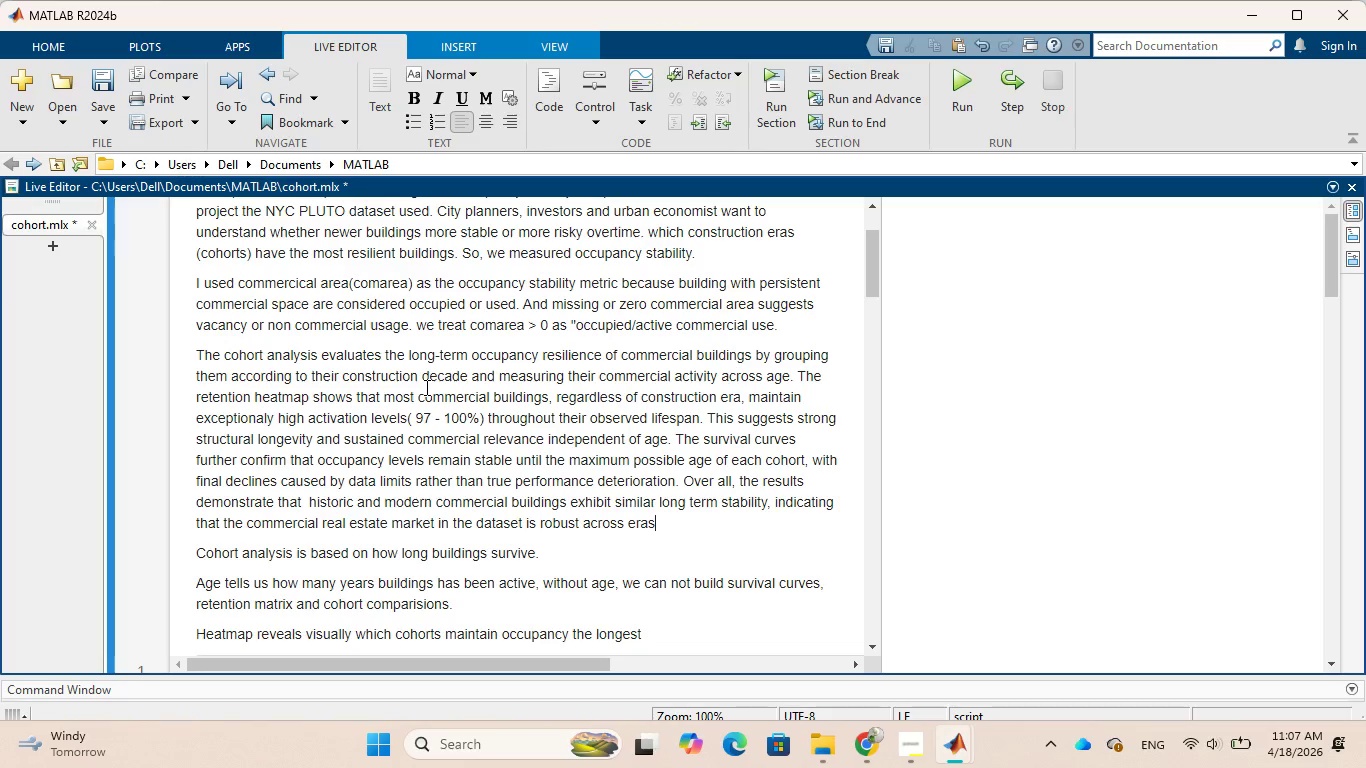 
key(ArrowRight)
 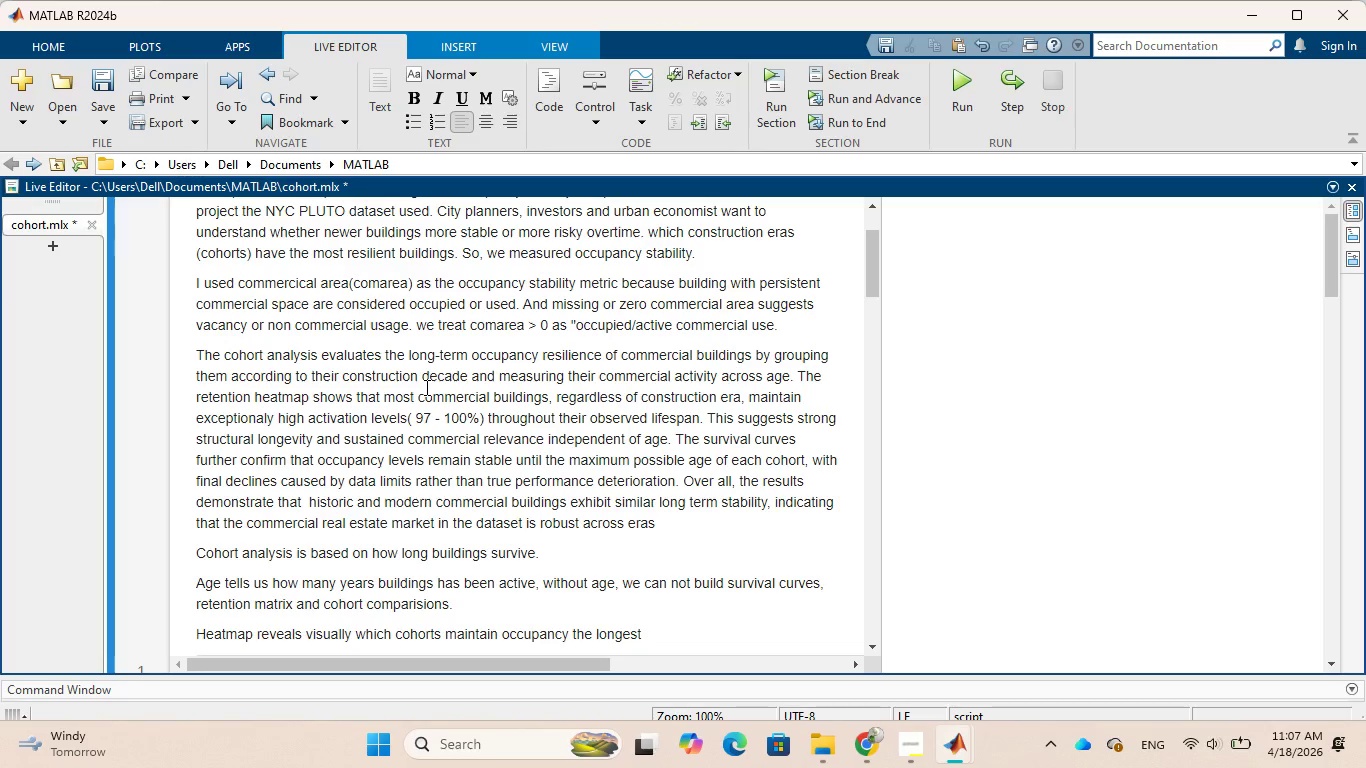 
key(Space)
 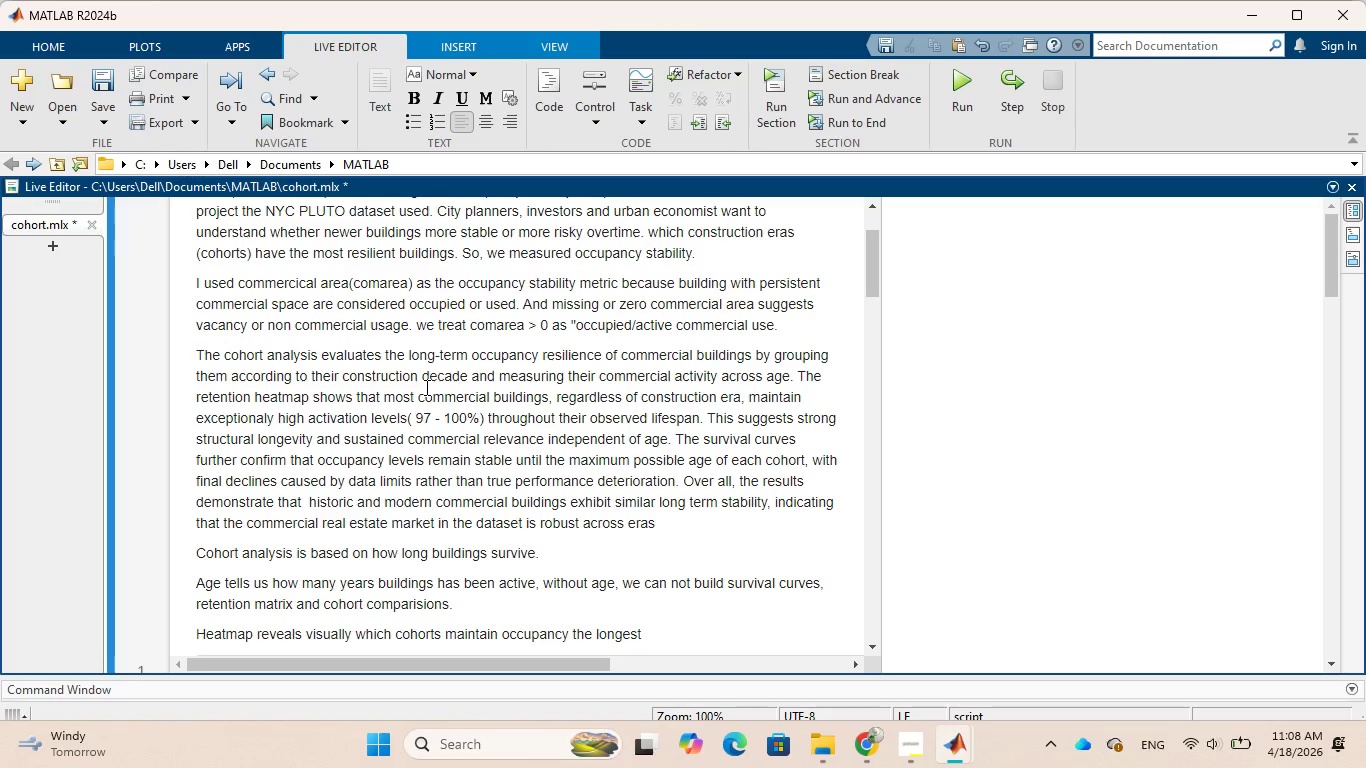 
wait(17.8)
 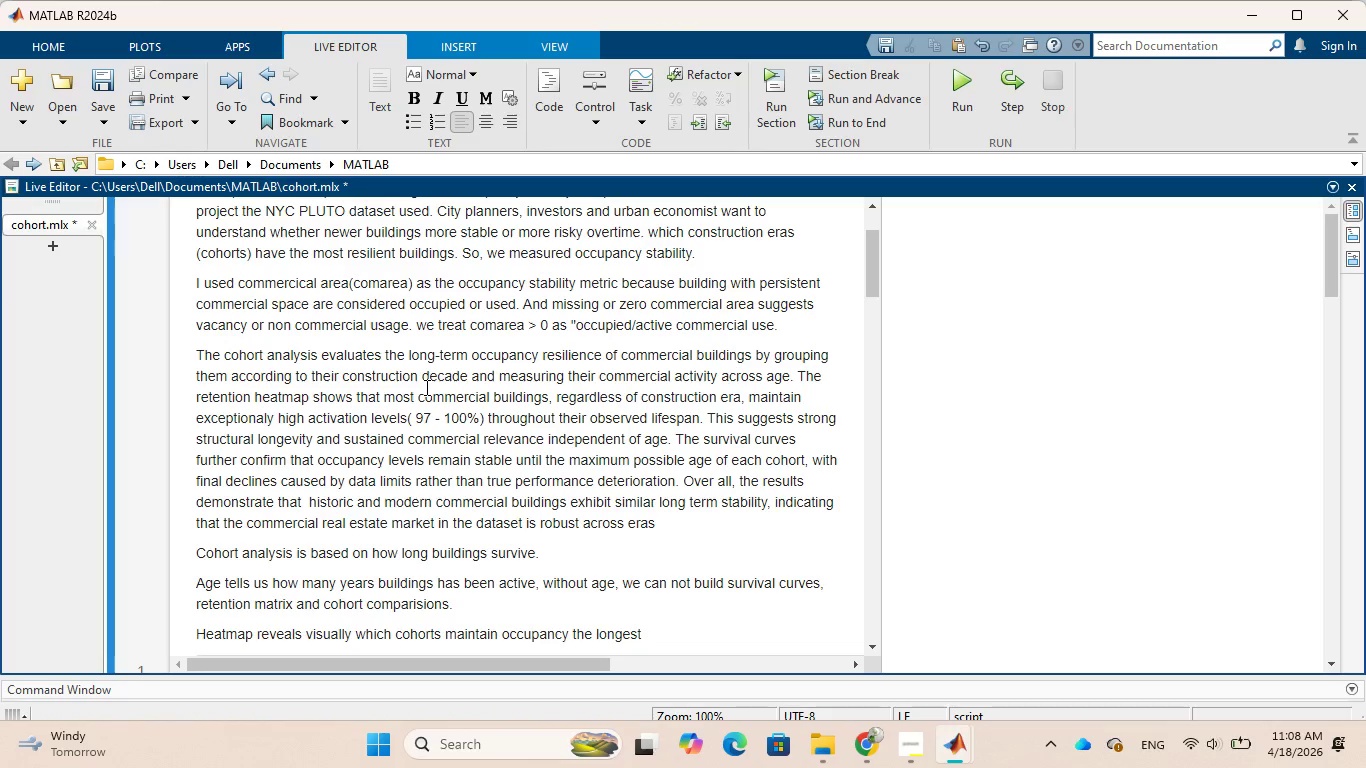 
type(and )
 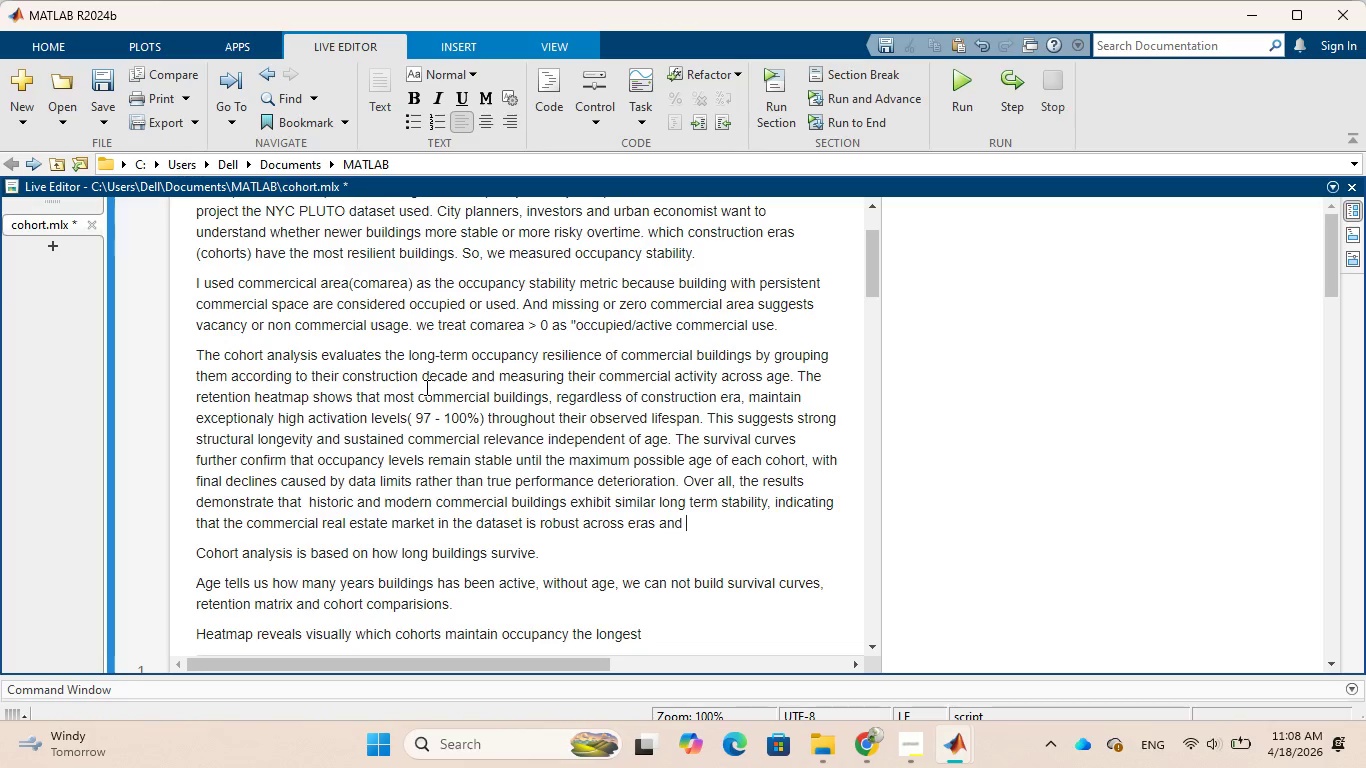 
wait(5.19)
 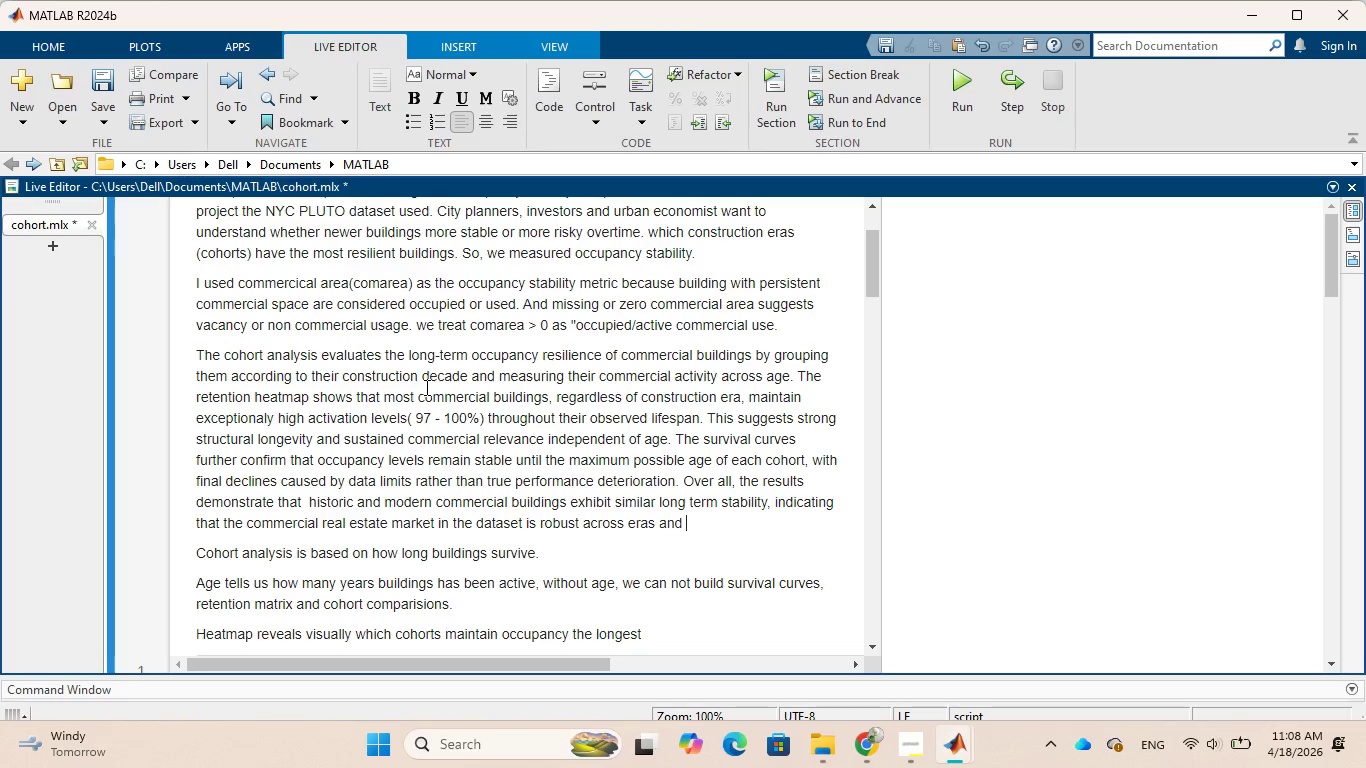 
type(that older)
 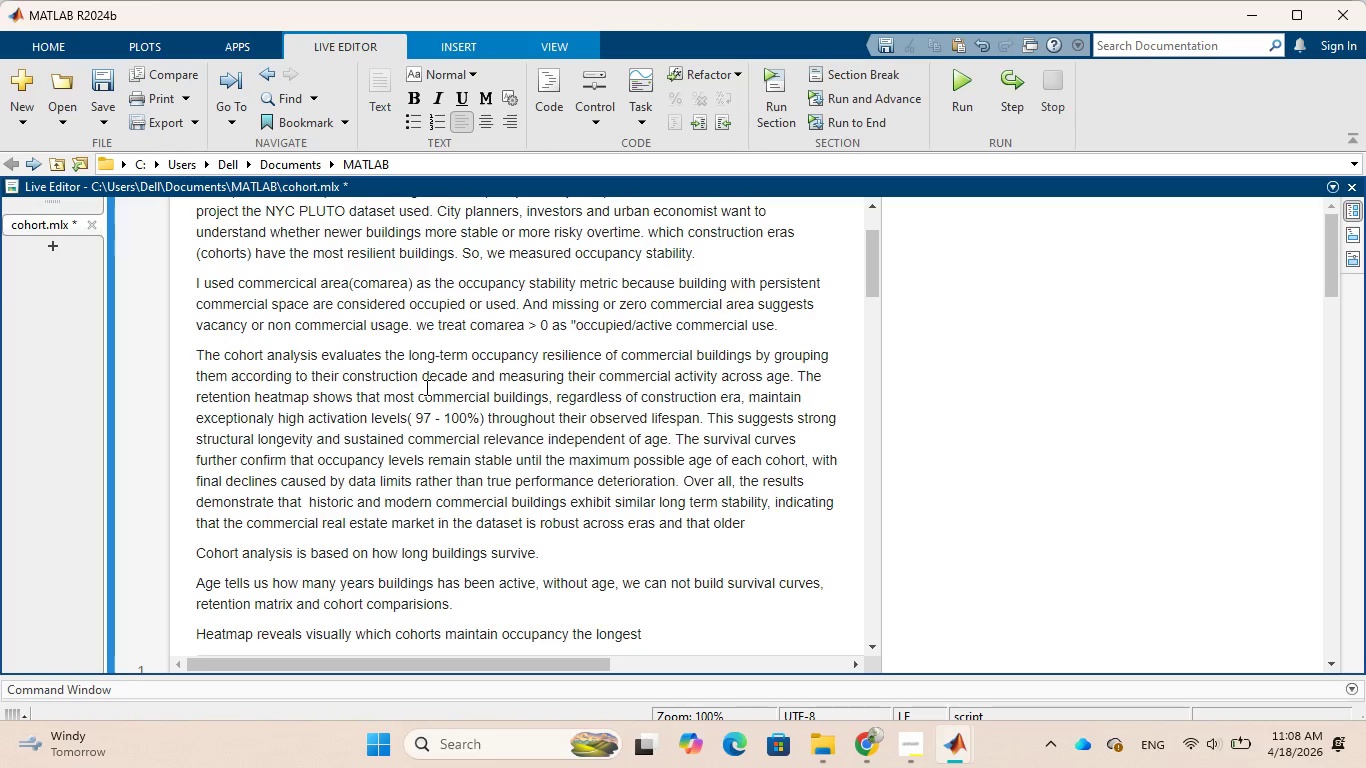 
wait(12.12)
 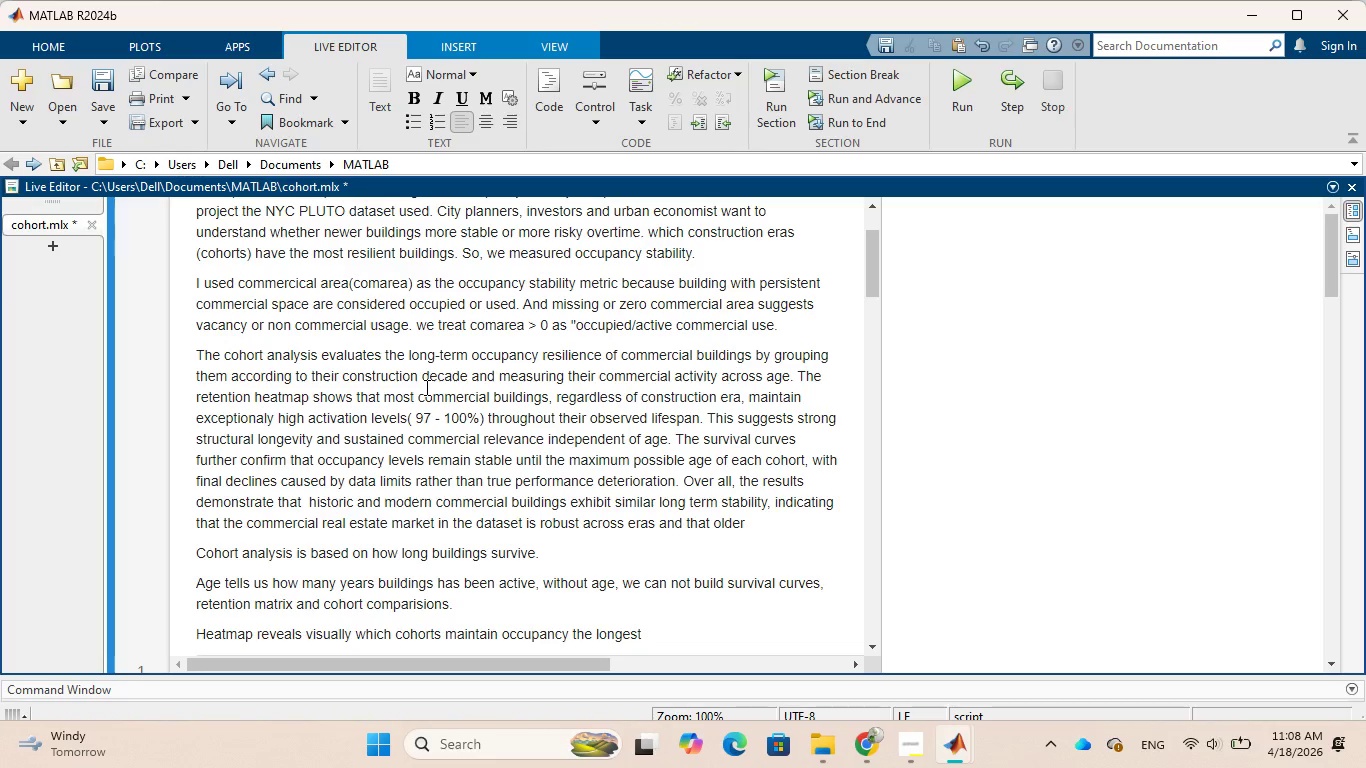 
type( properties remain economically viable)
 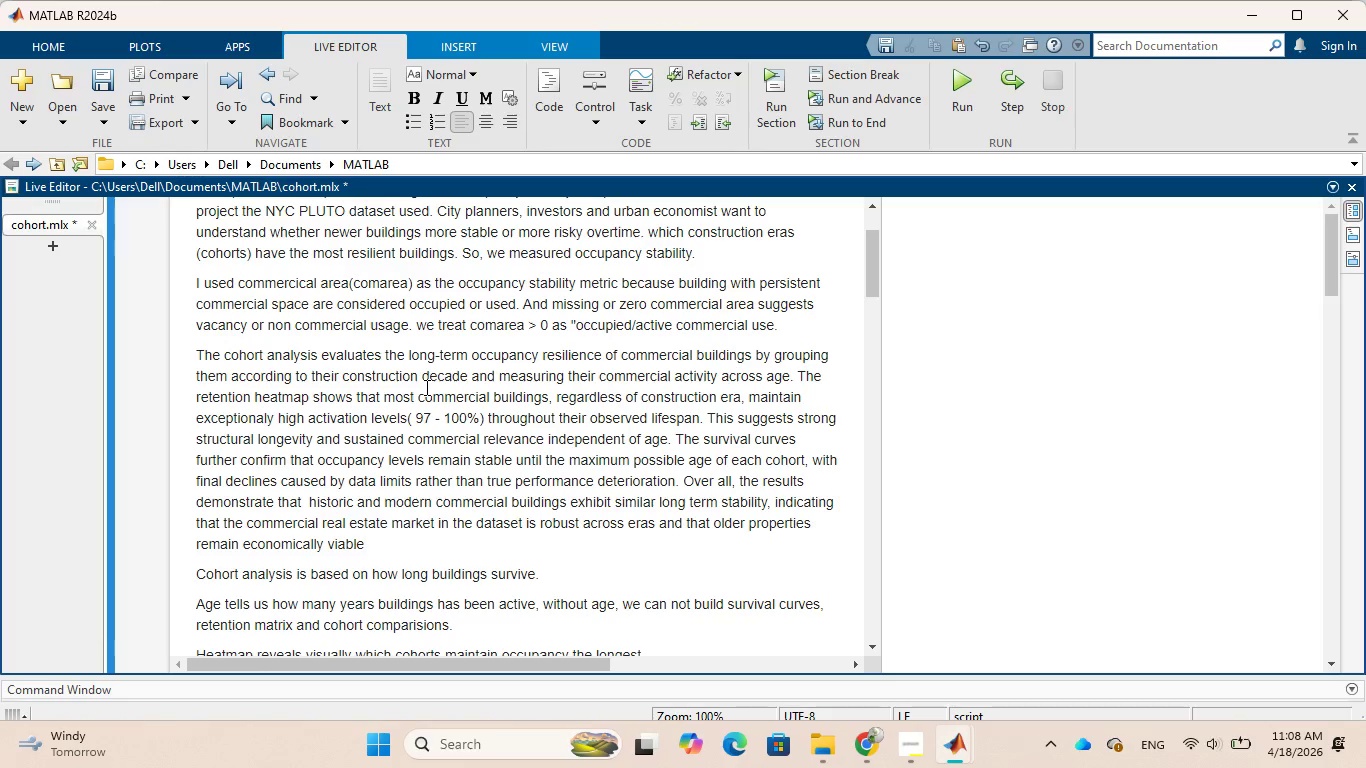 
wait(7.17)
 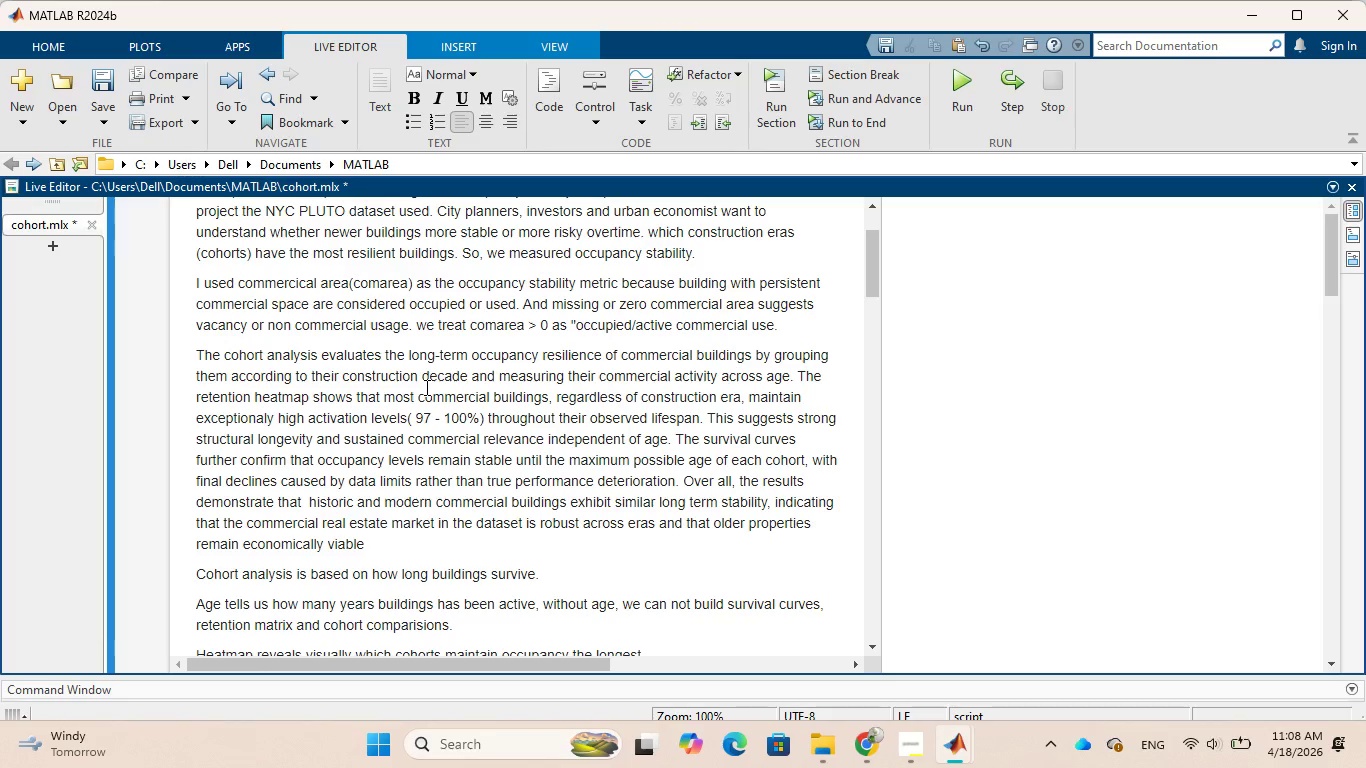 
type(. This )
 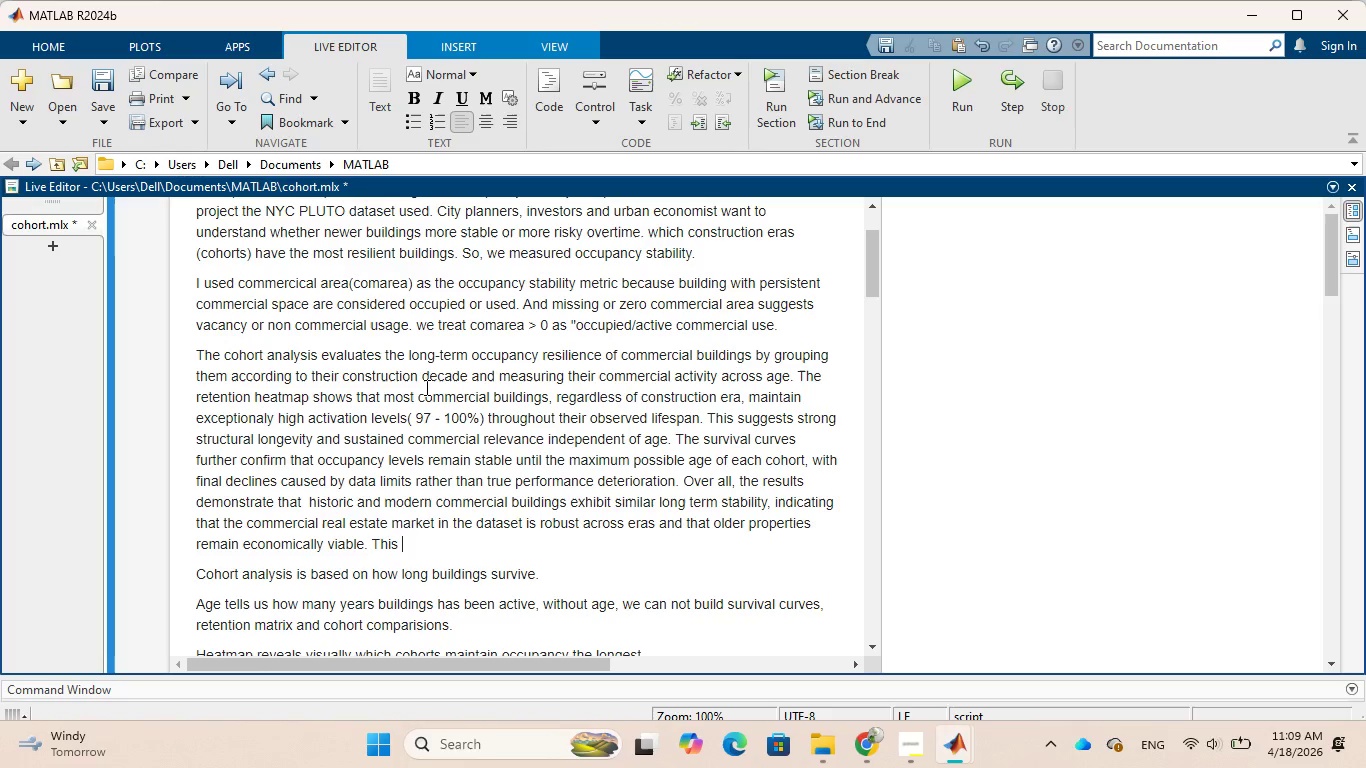 
type(support)
 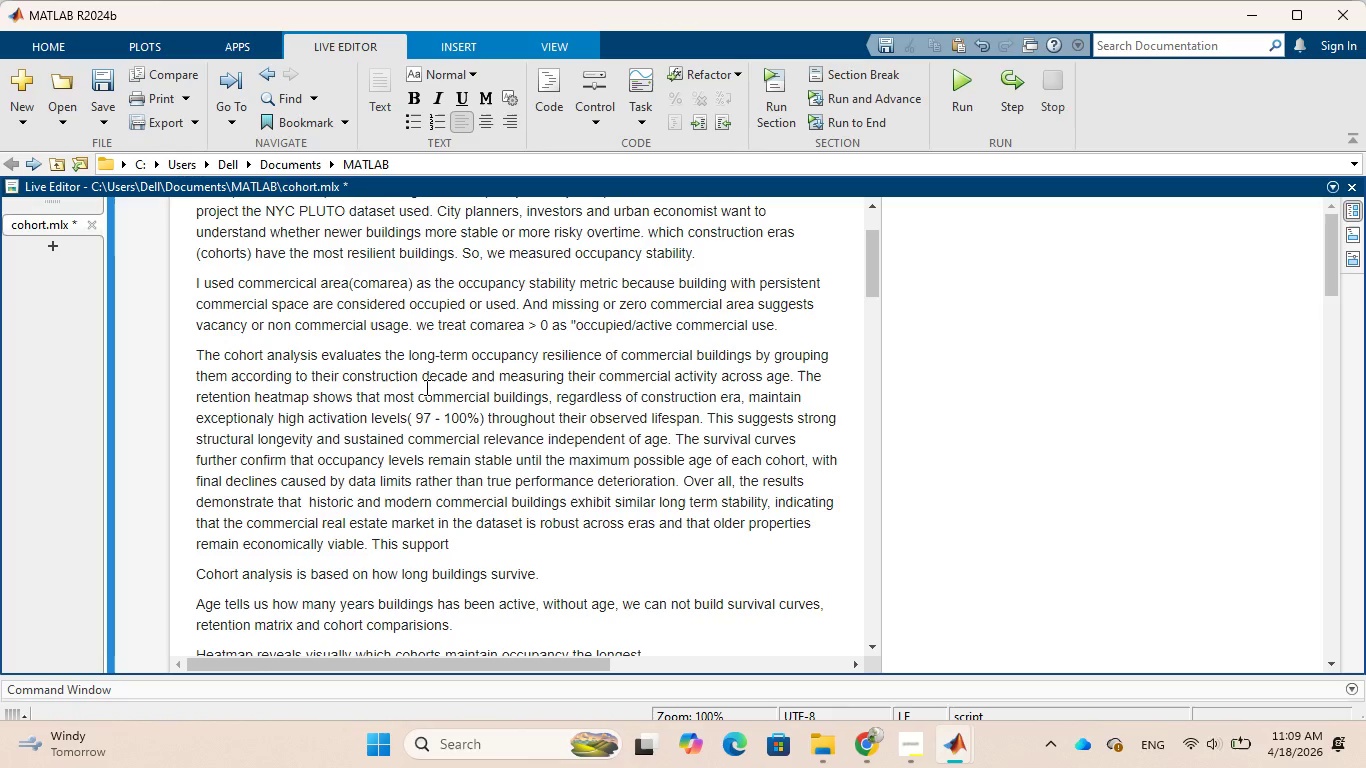 
key(S)
 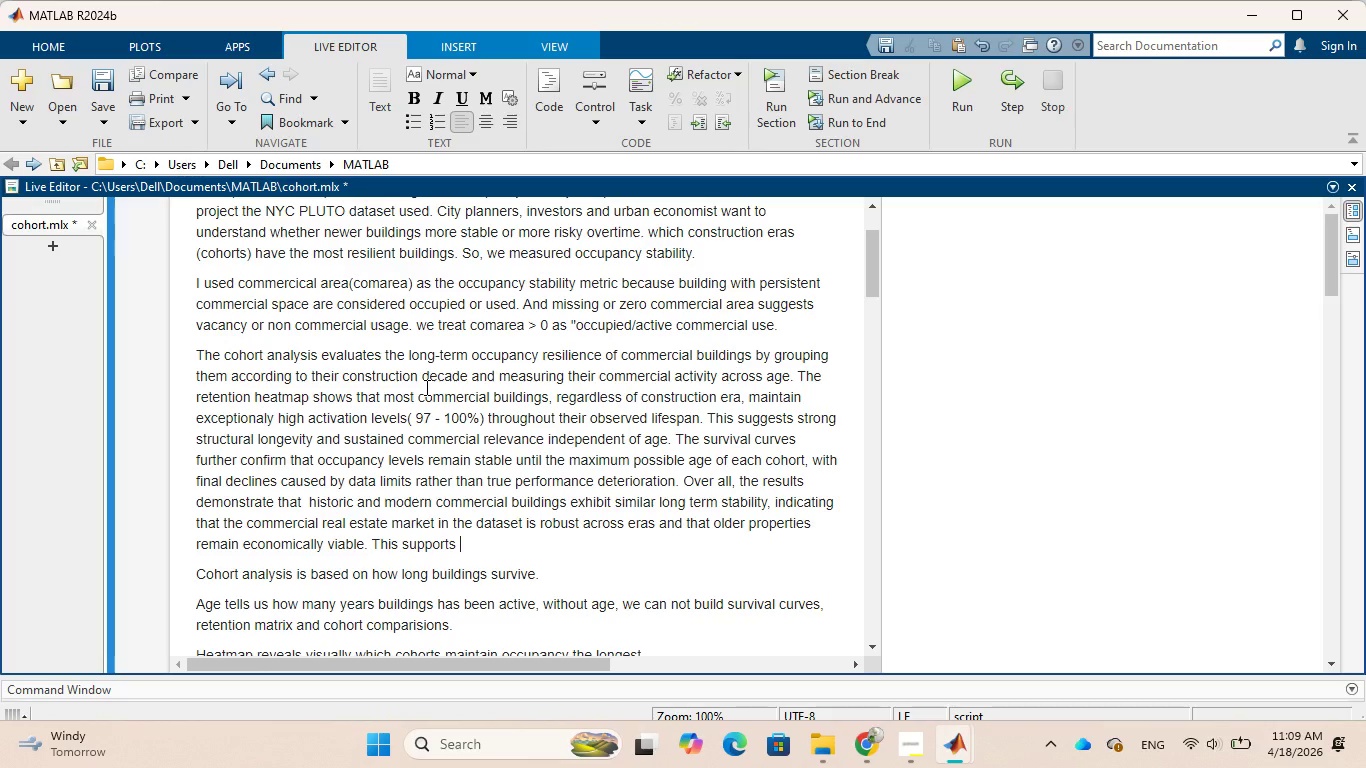 
key(Space)
 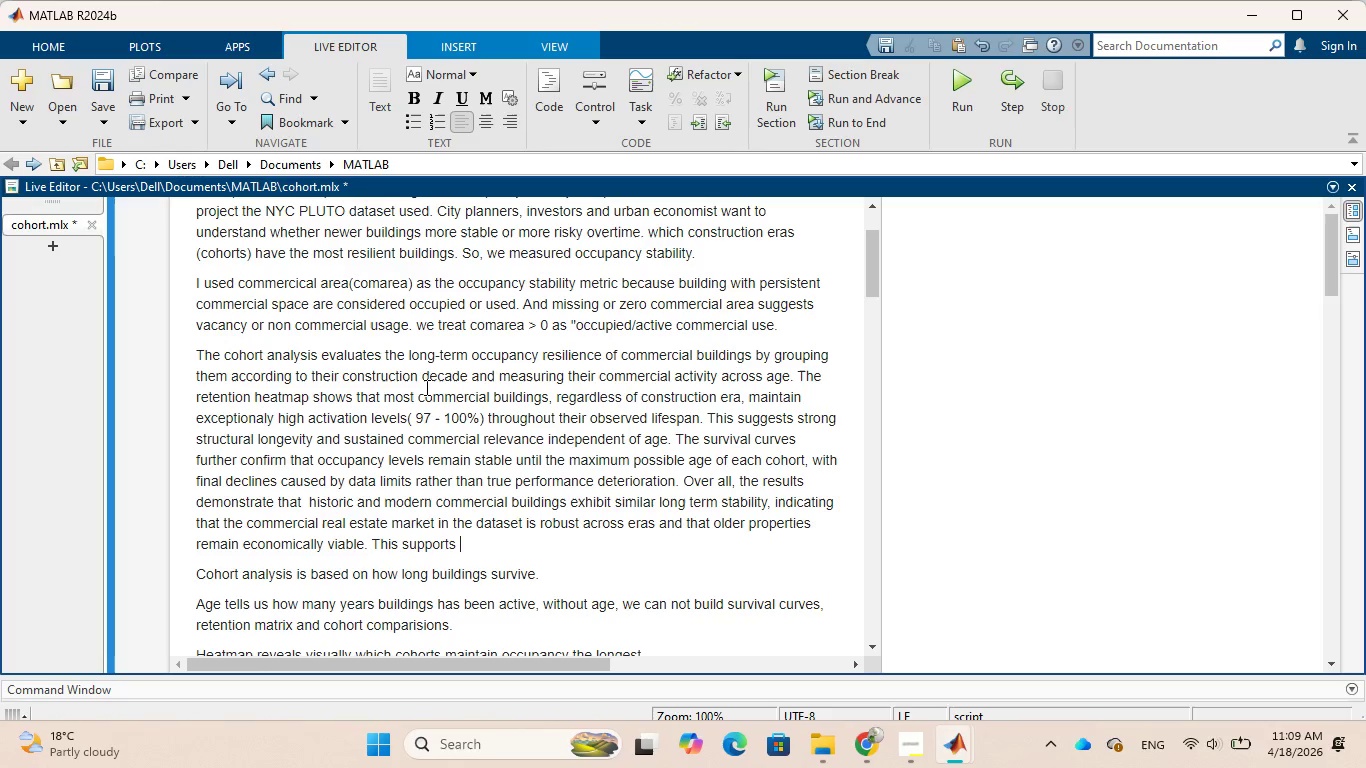 
wait(8.5)
 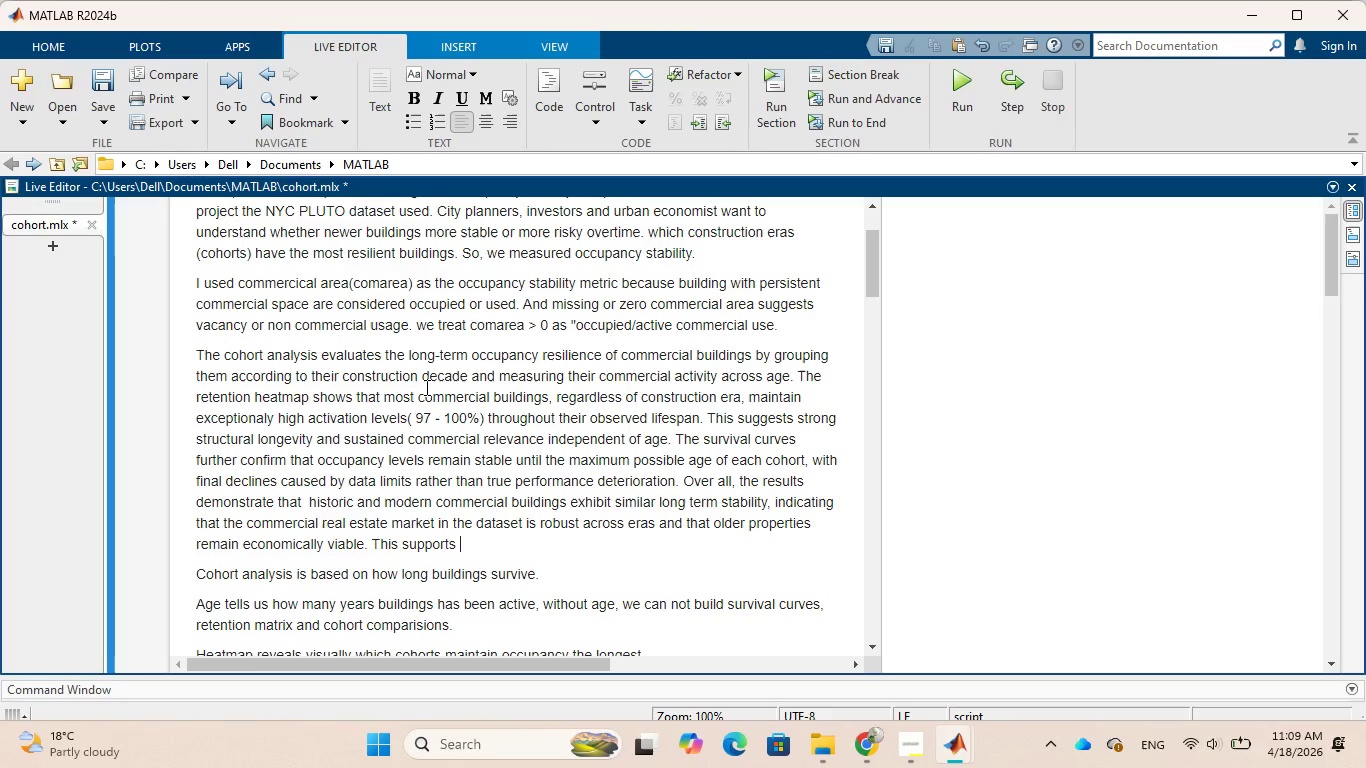 
type(the conclusion that )
 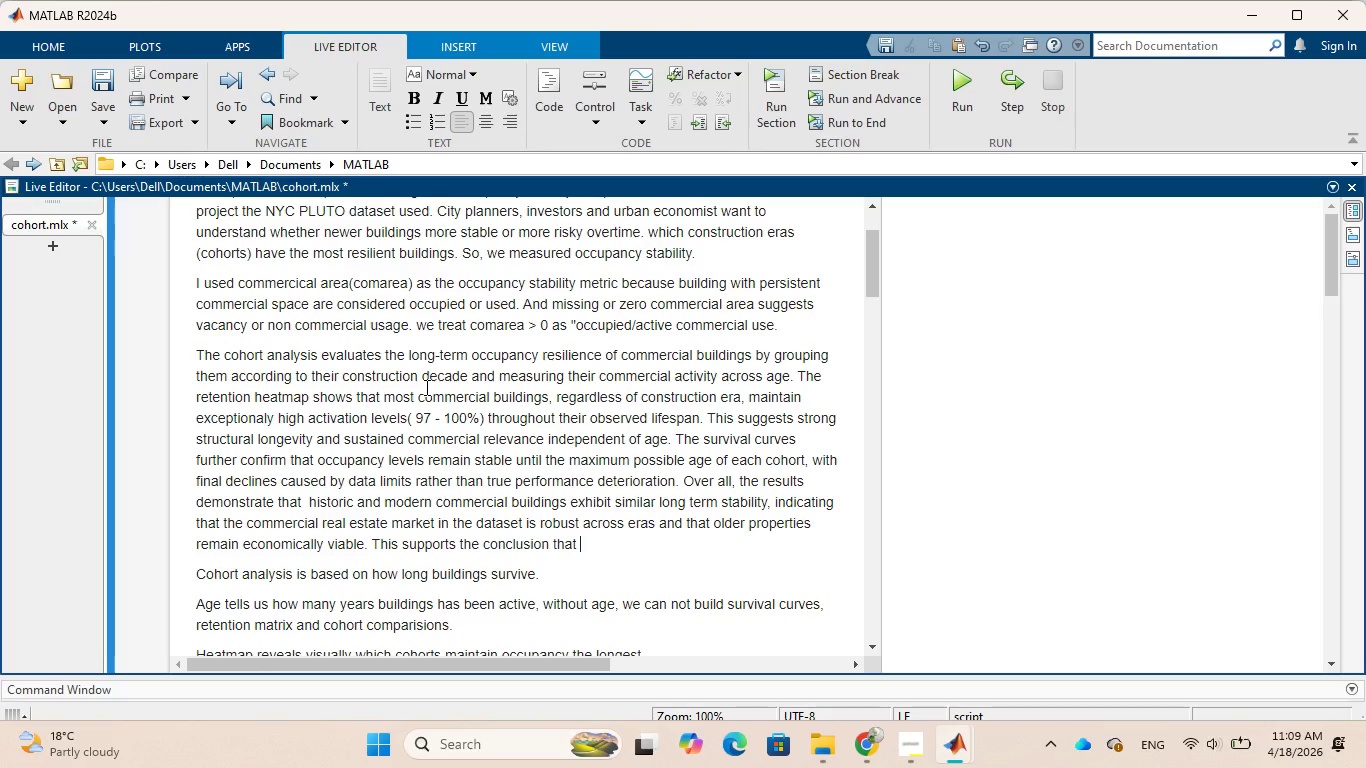 
wait(7.14)
 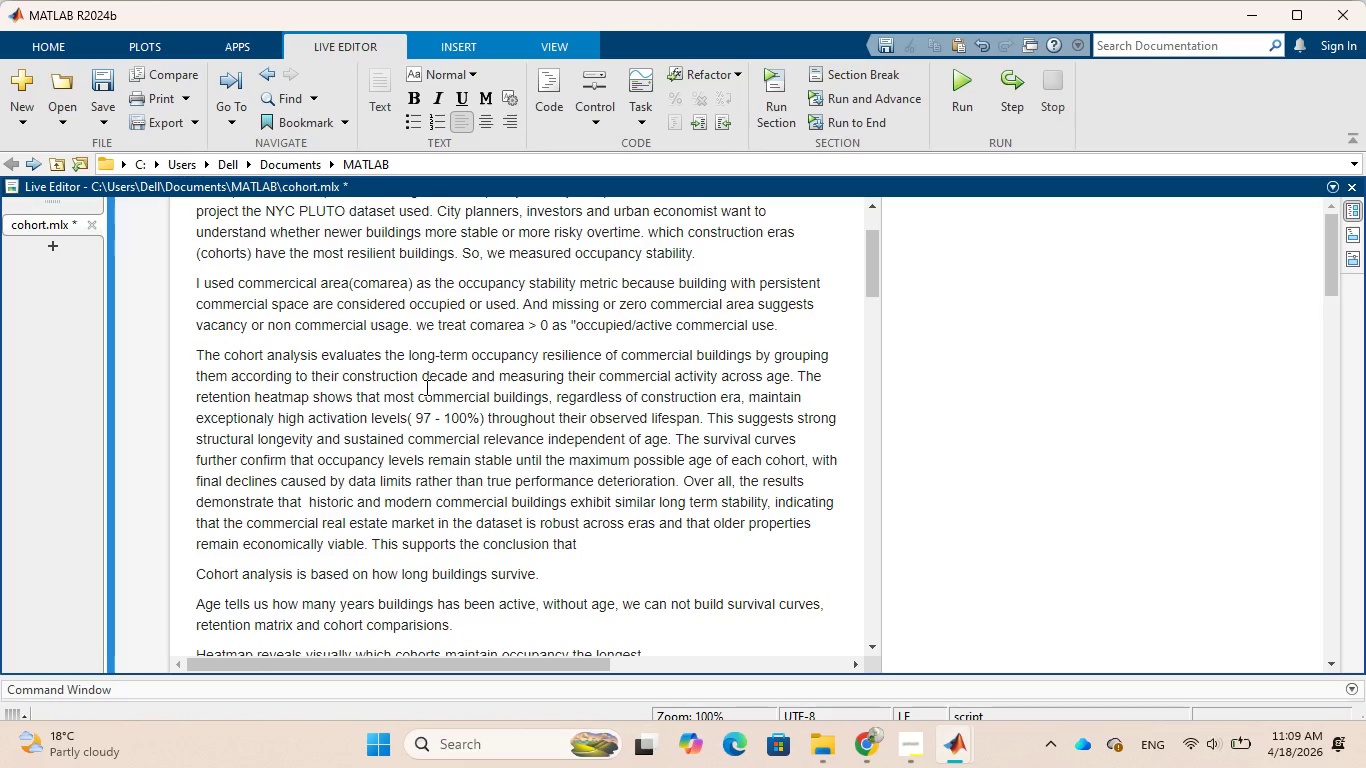 
type(conc)
key(Backspace)
type(struction)
 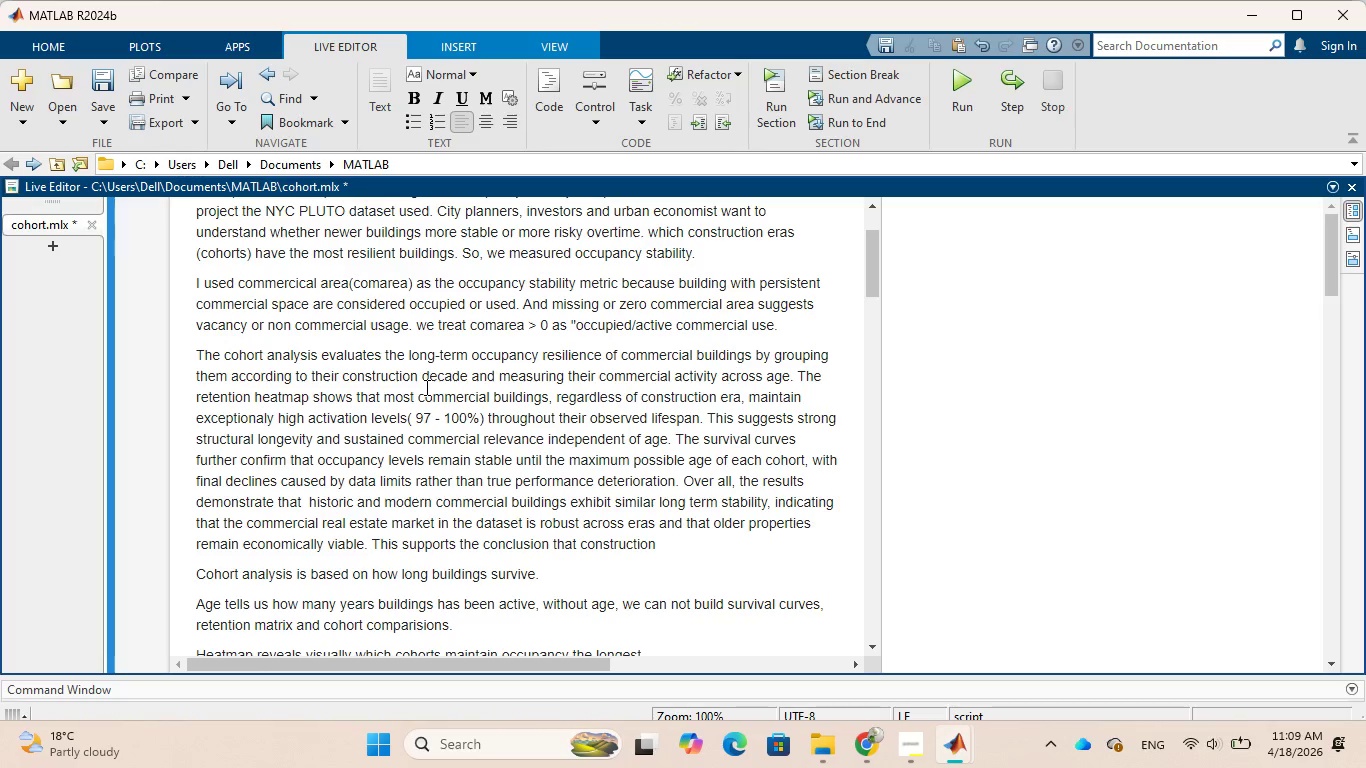 
type( decade is )
 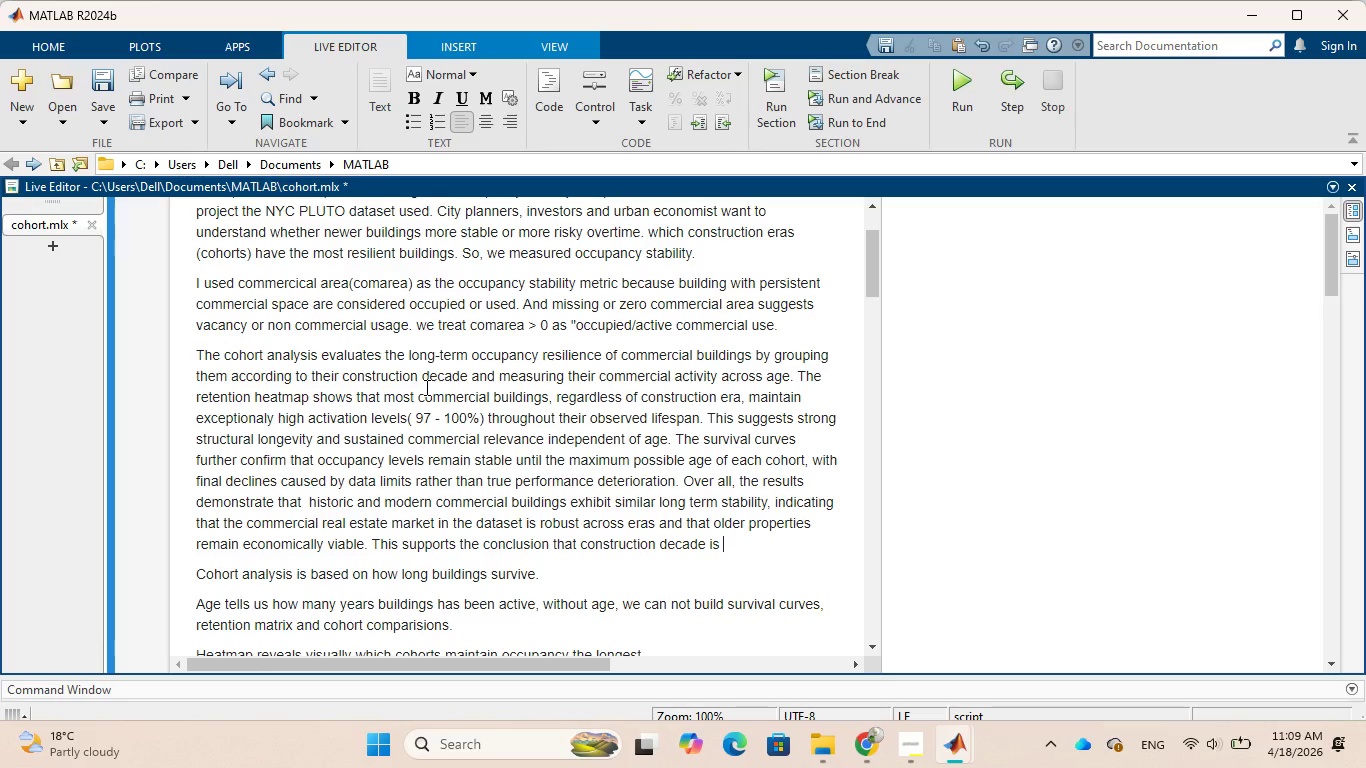 
type(not a major)
 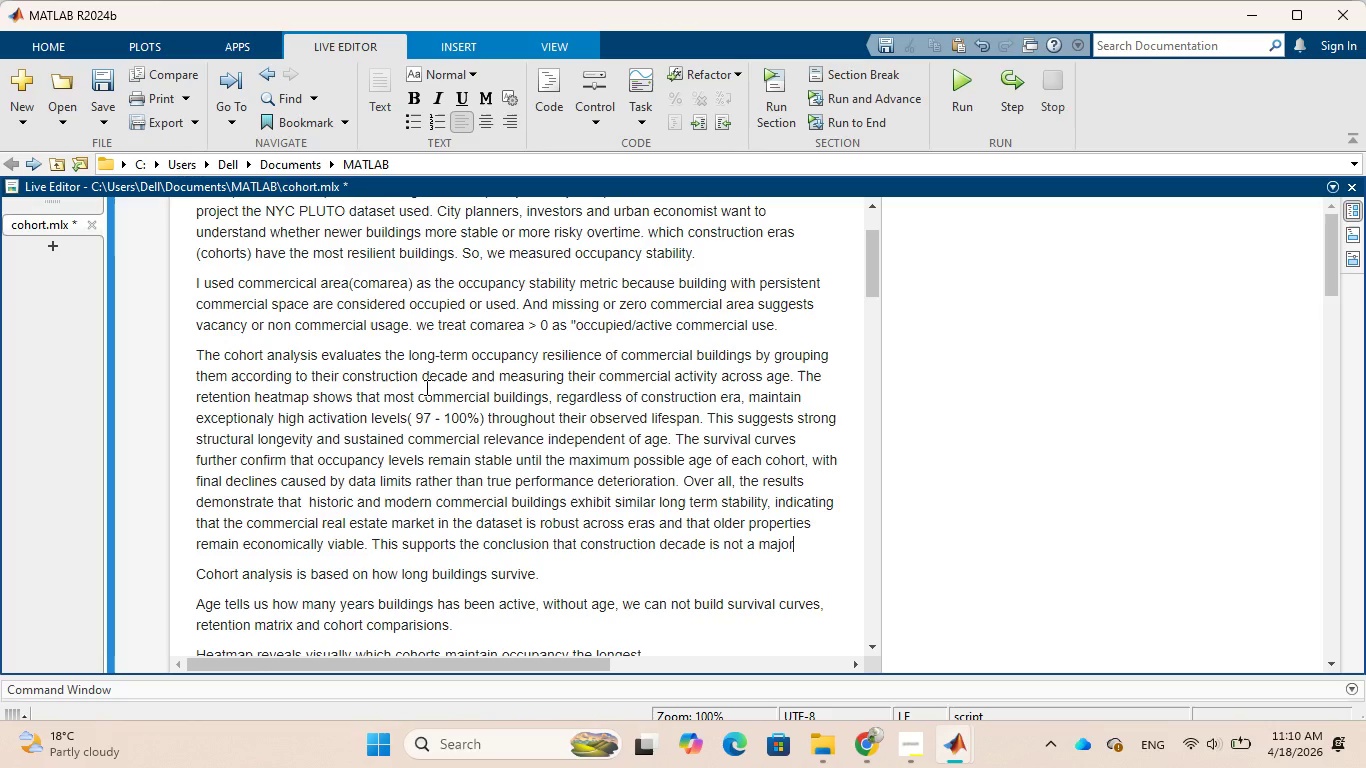 
wait(6.38)
 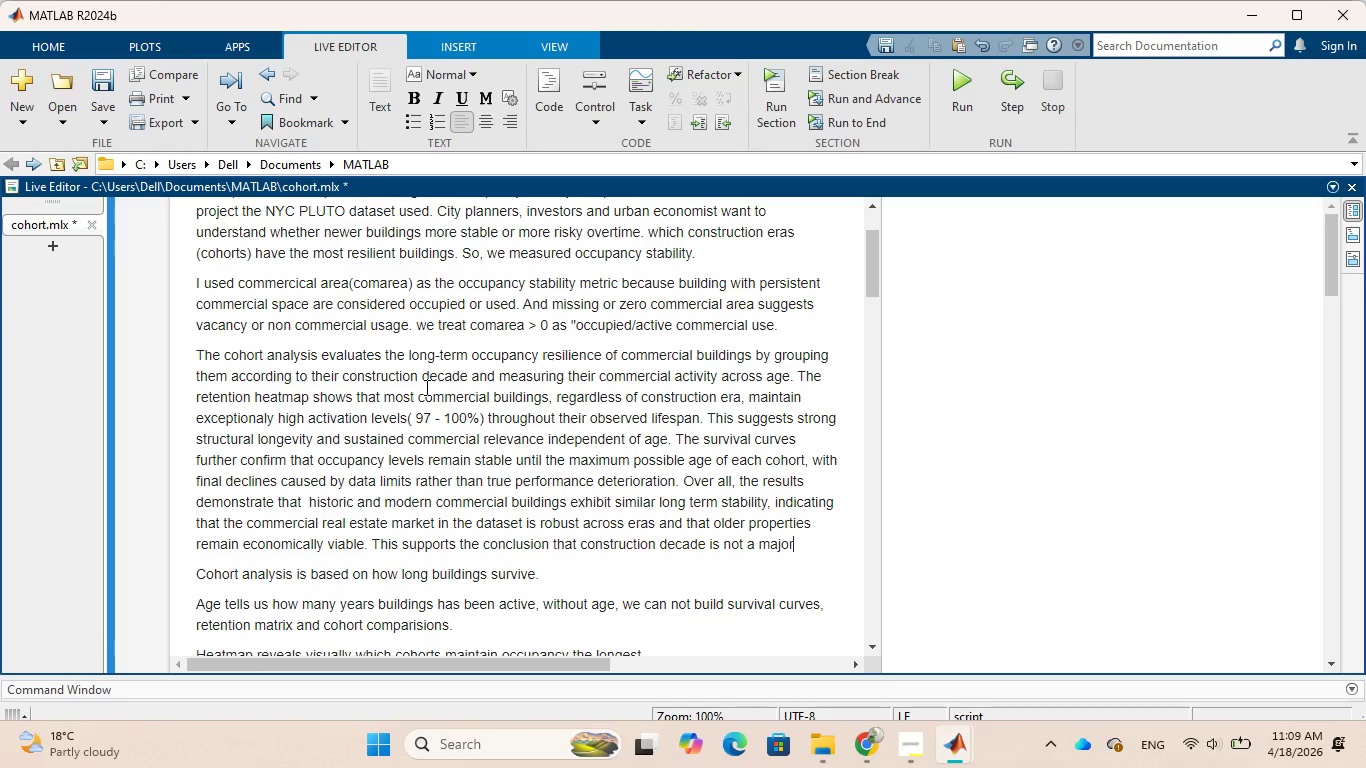 
type( determinant of )
 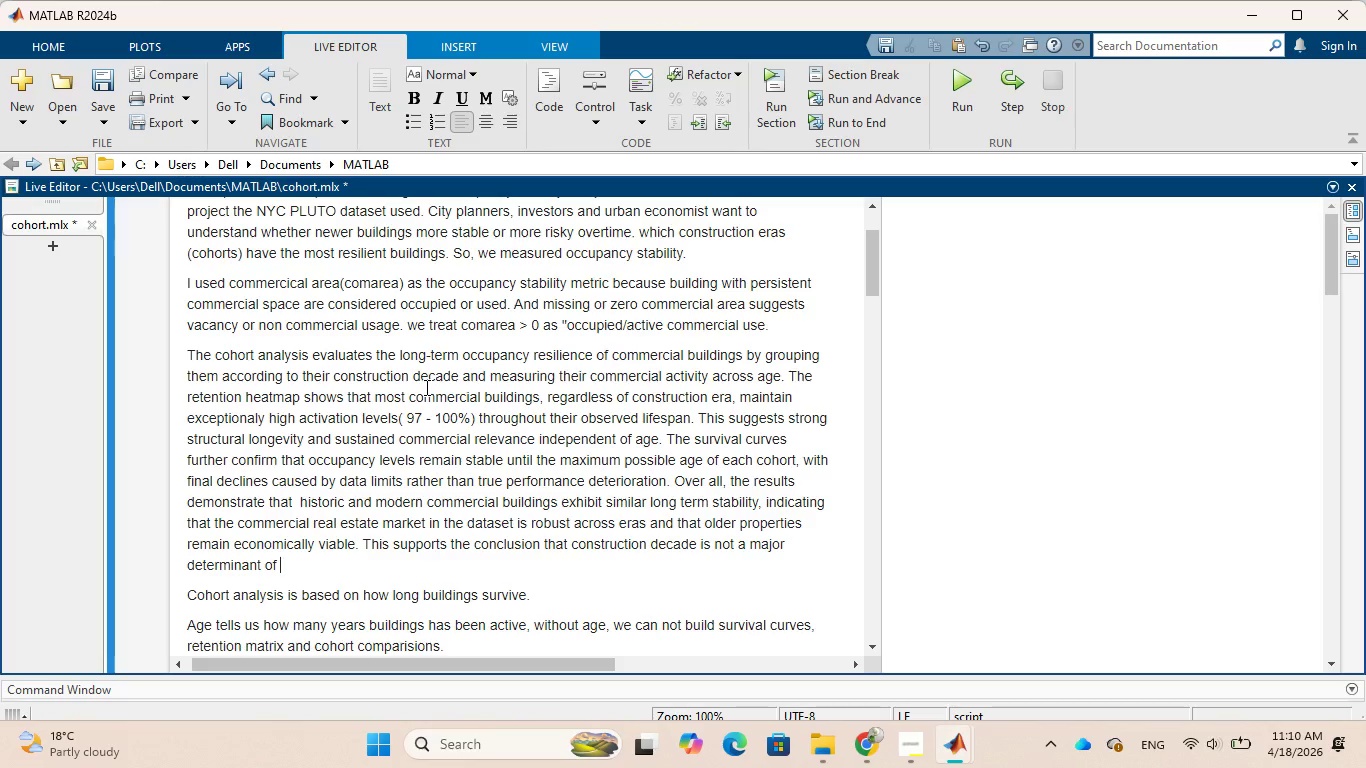 
type( long term vacany)
 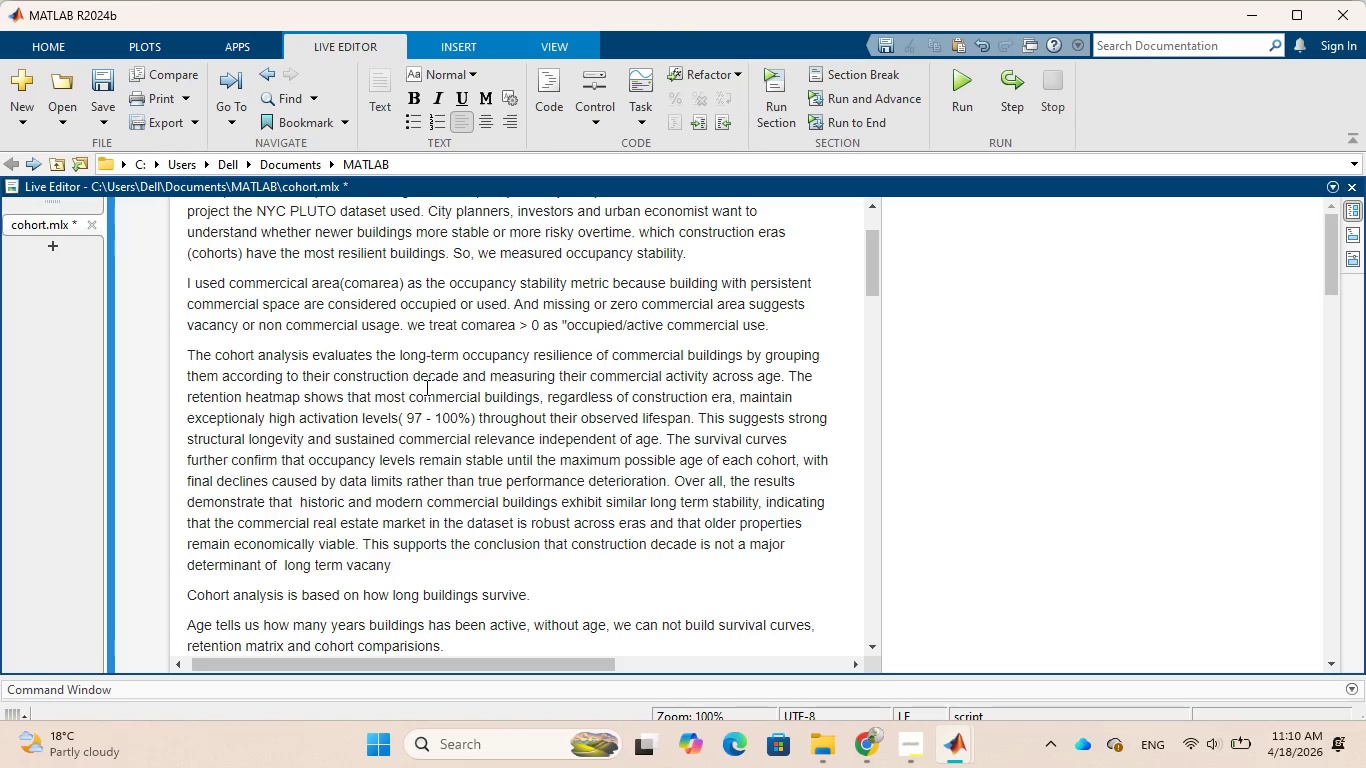 
wait(7.28)
 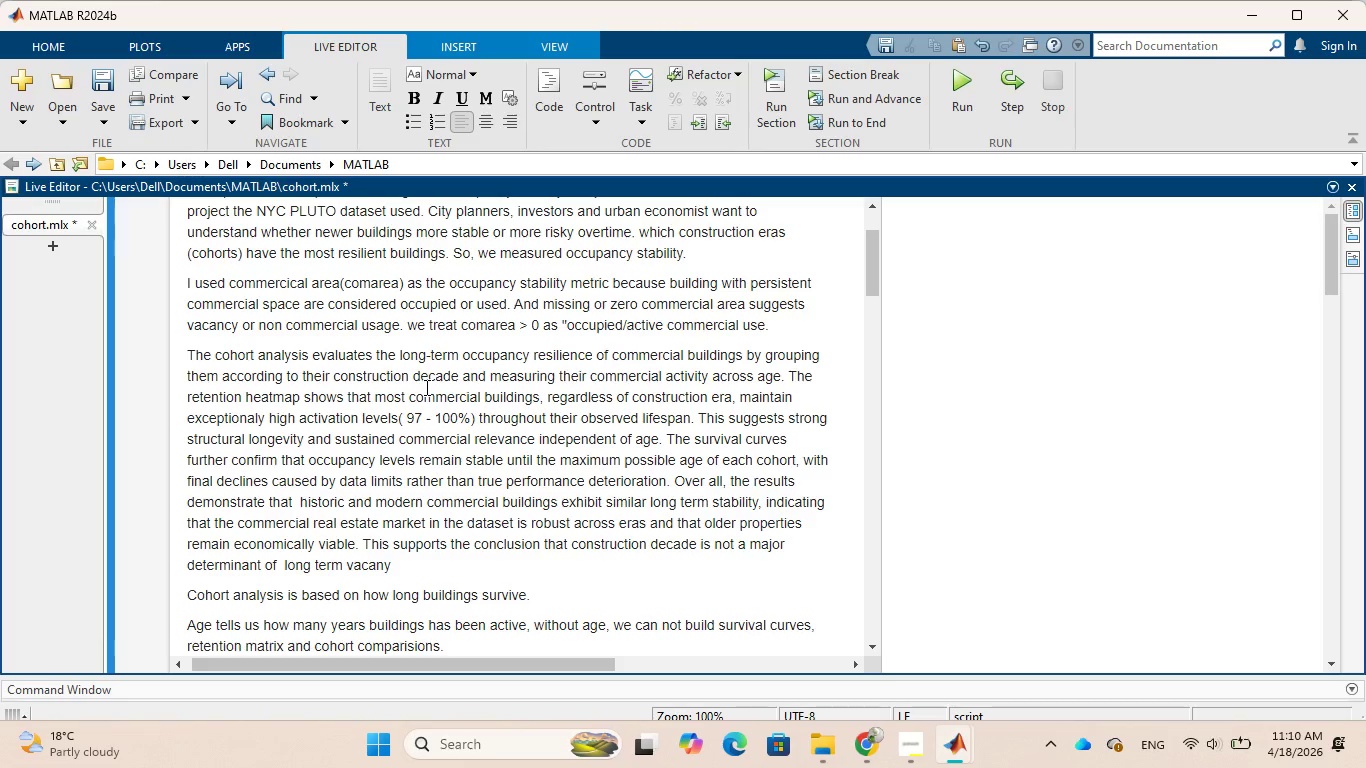 
type( risk with in)
 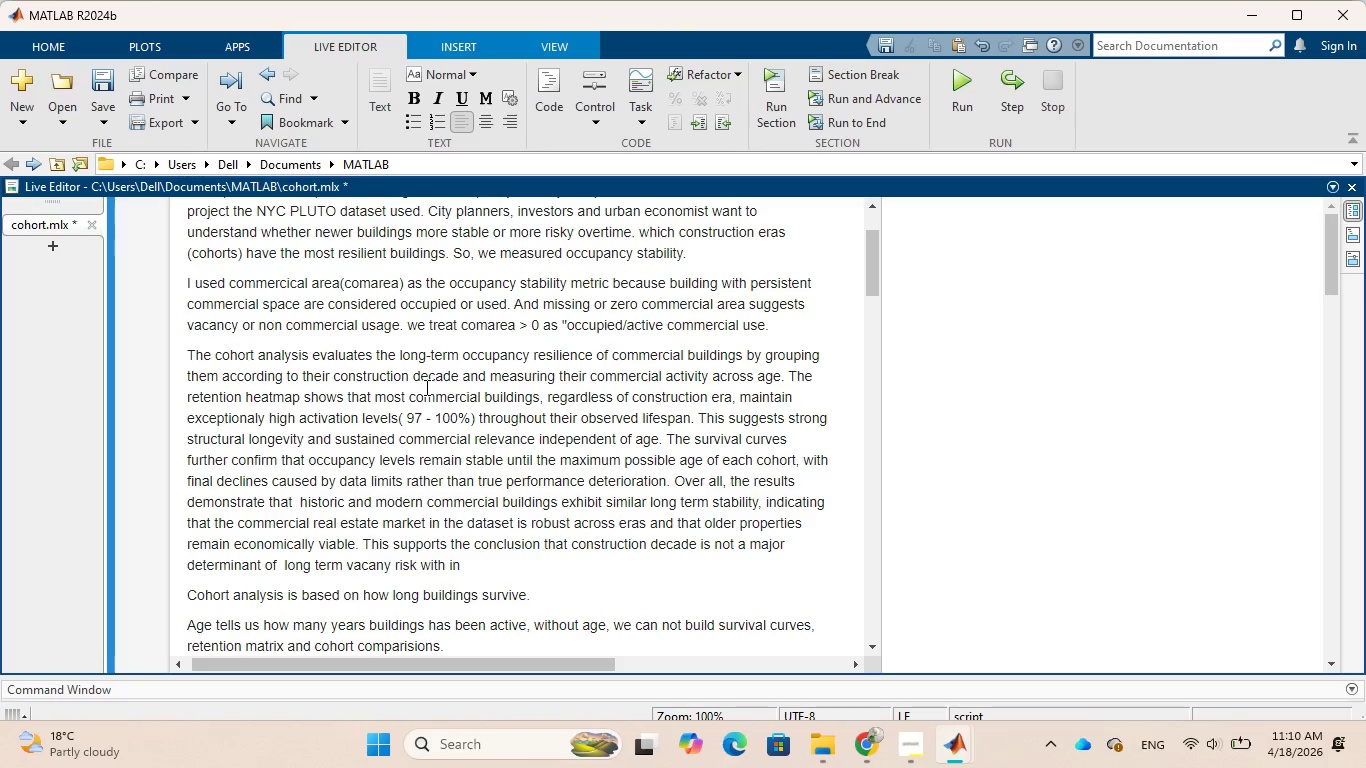 
type( the analy)
 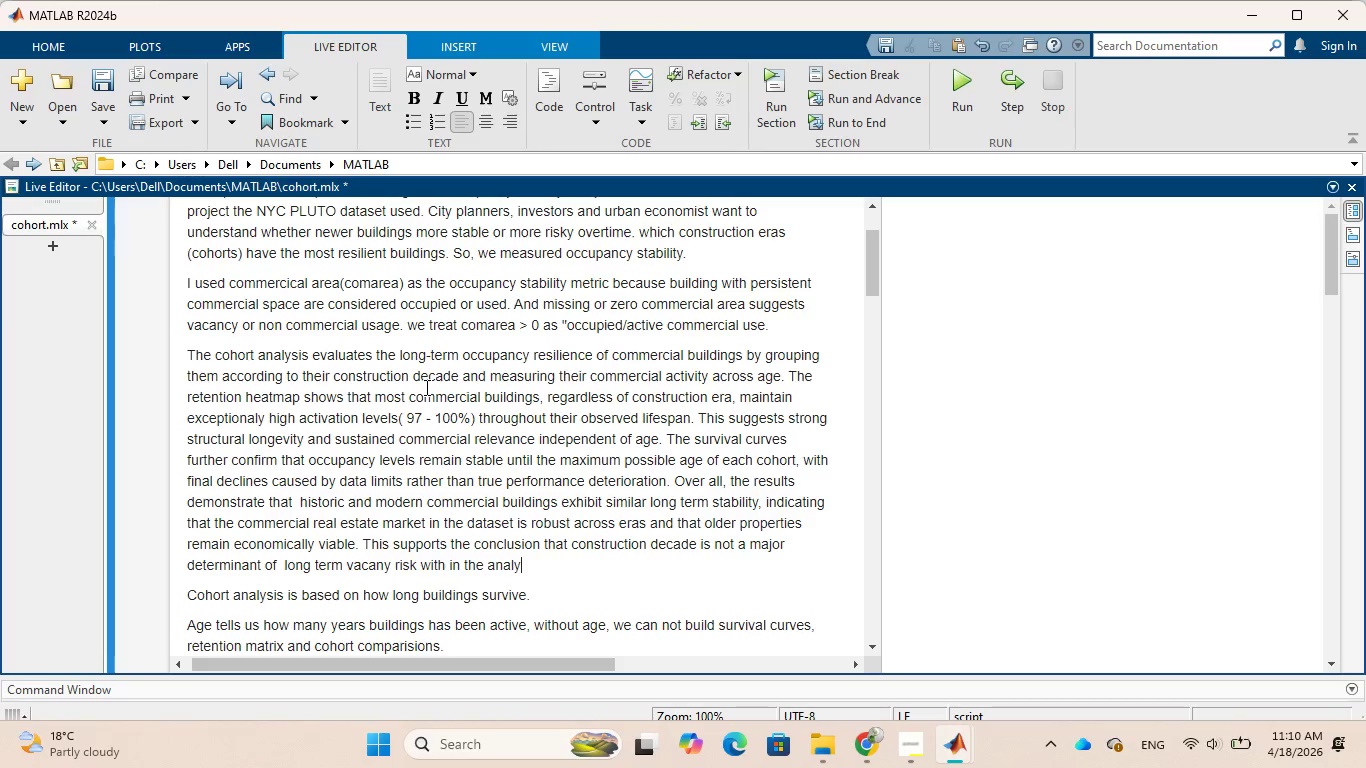 
type(zed metro)
 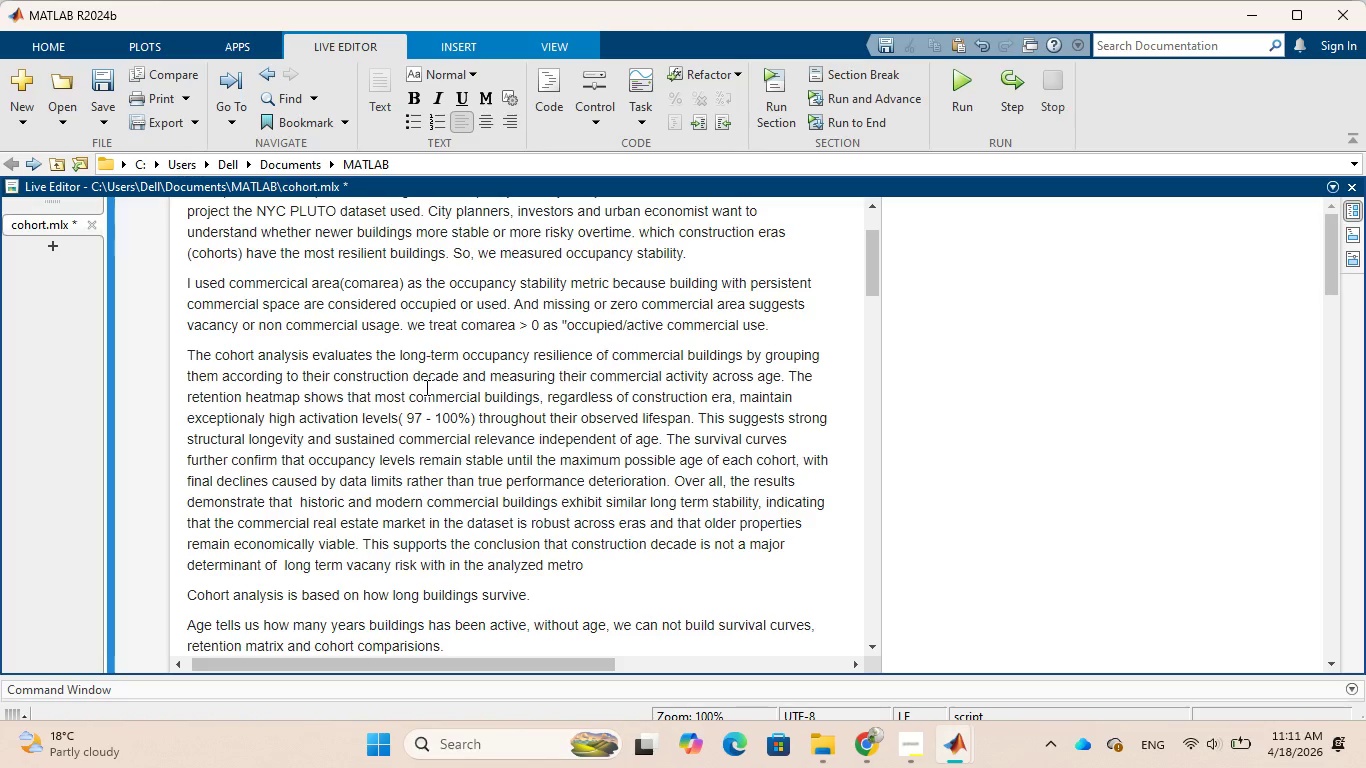 
wait(13.31)
 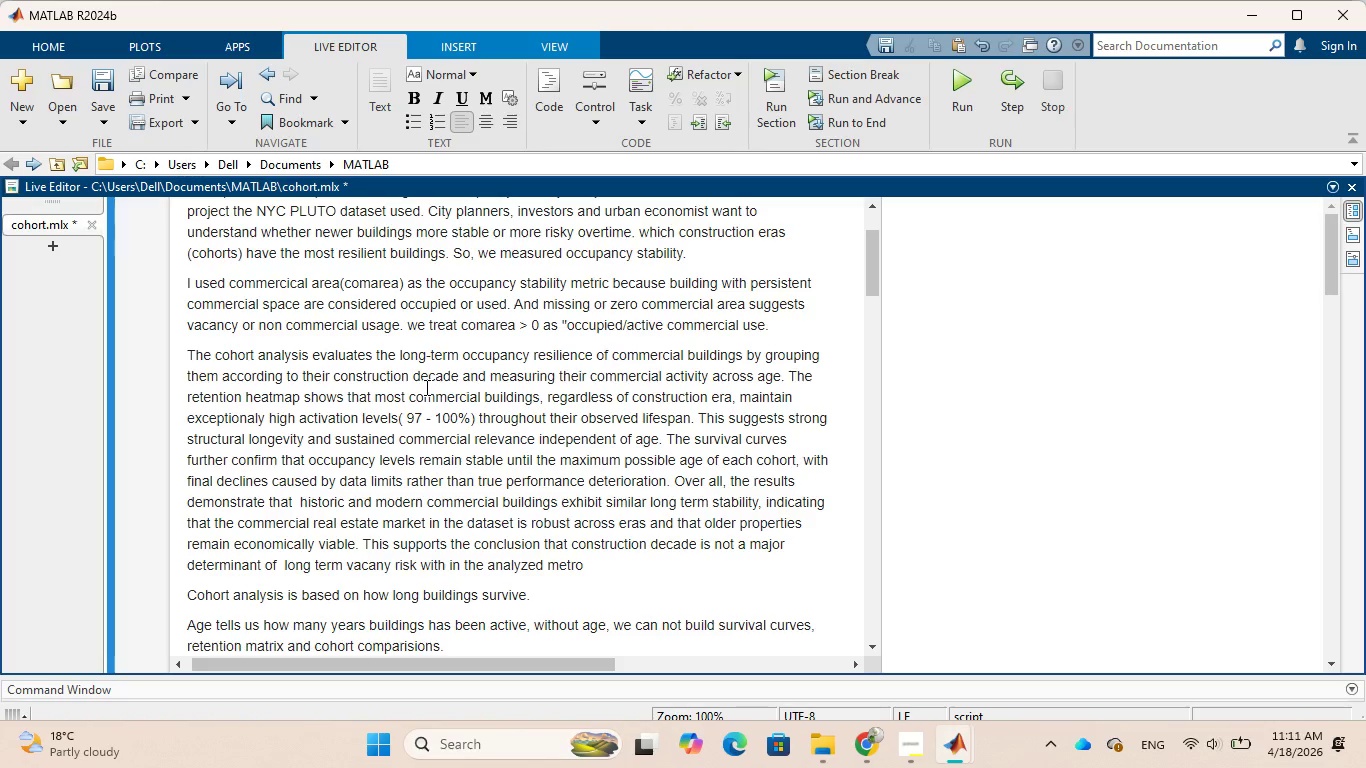 
type(politan environment.)
 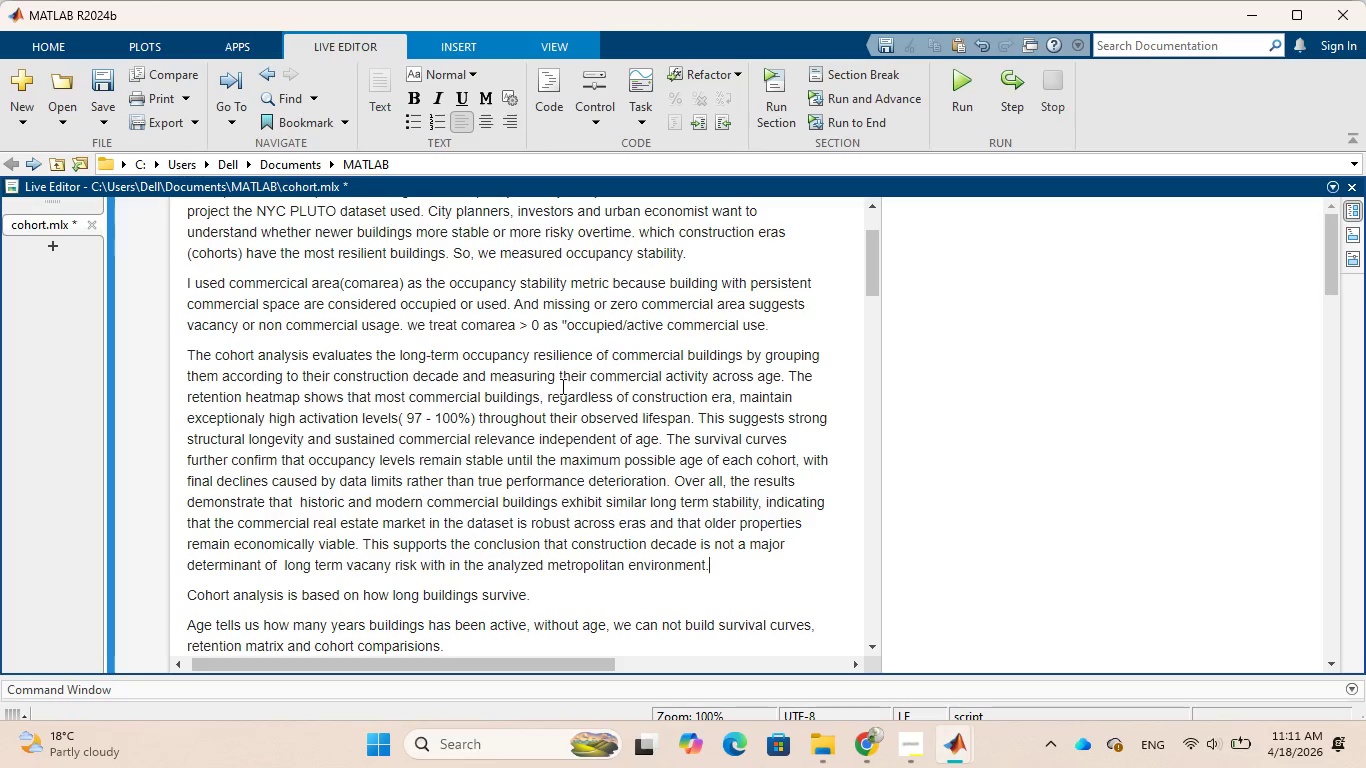 
scroll: coordinate [551, 439], scroll_direction: down, amount: 1.0
 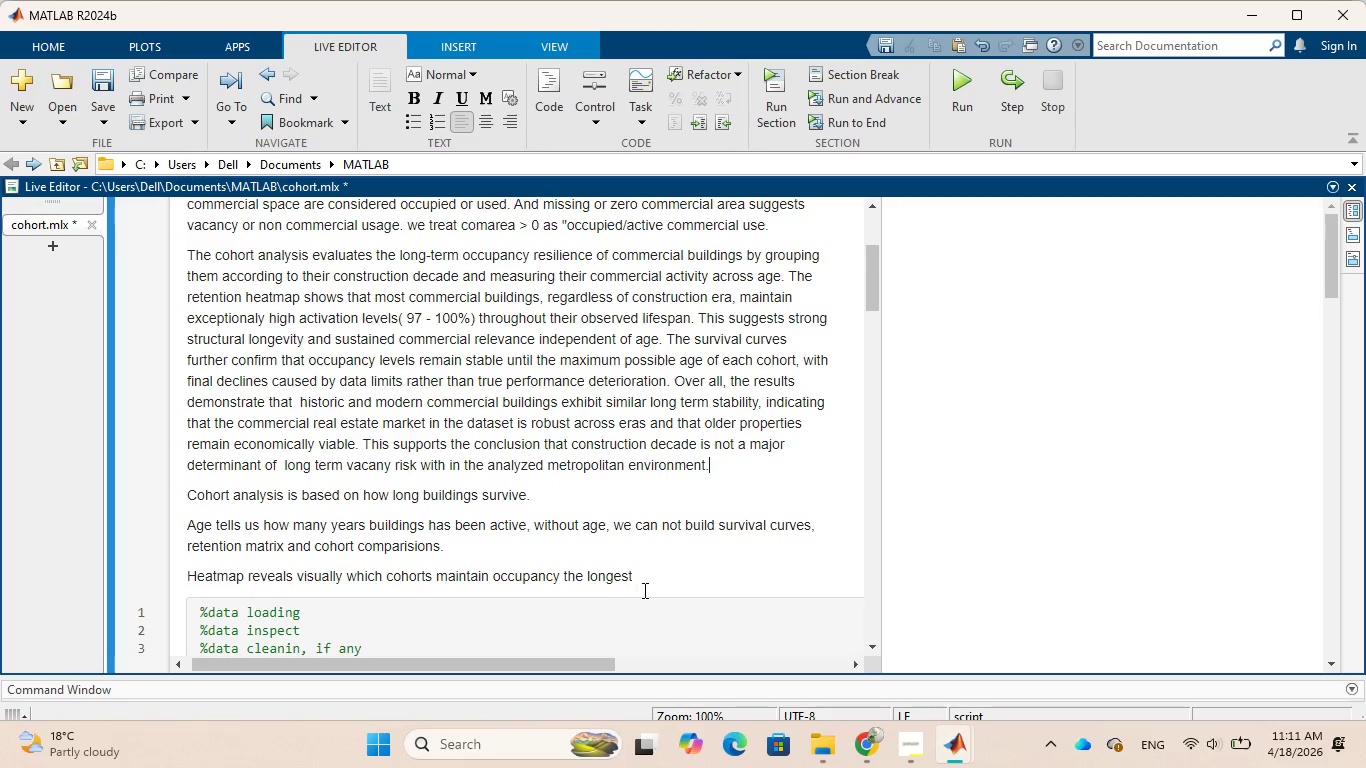 
left_click_drag(start_coordinate=[655, 576], to_coordinate=[199, 570])
 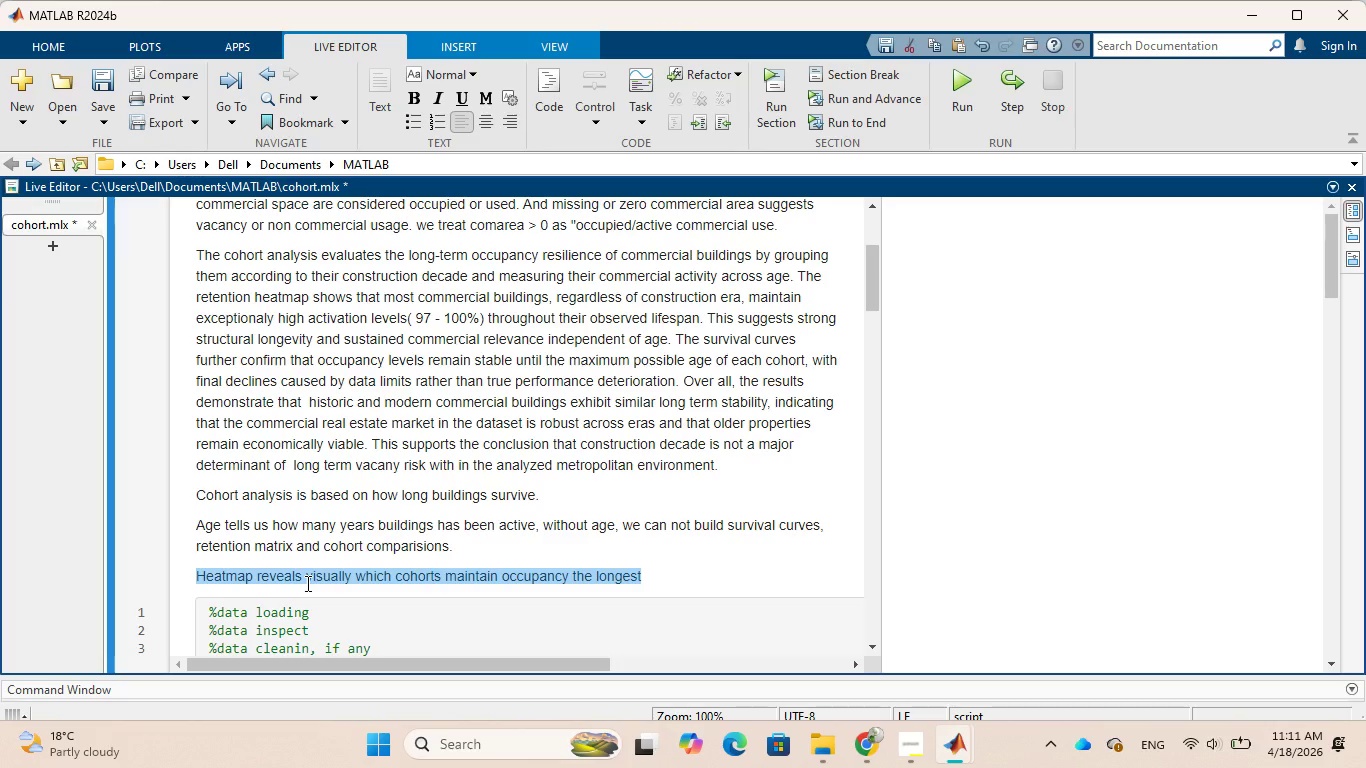 
key(Backspace)
 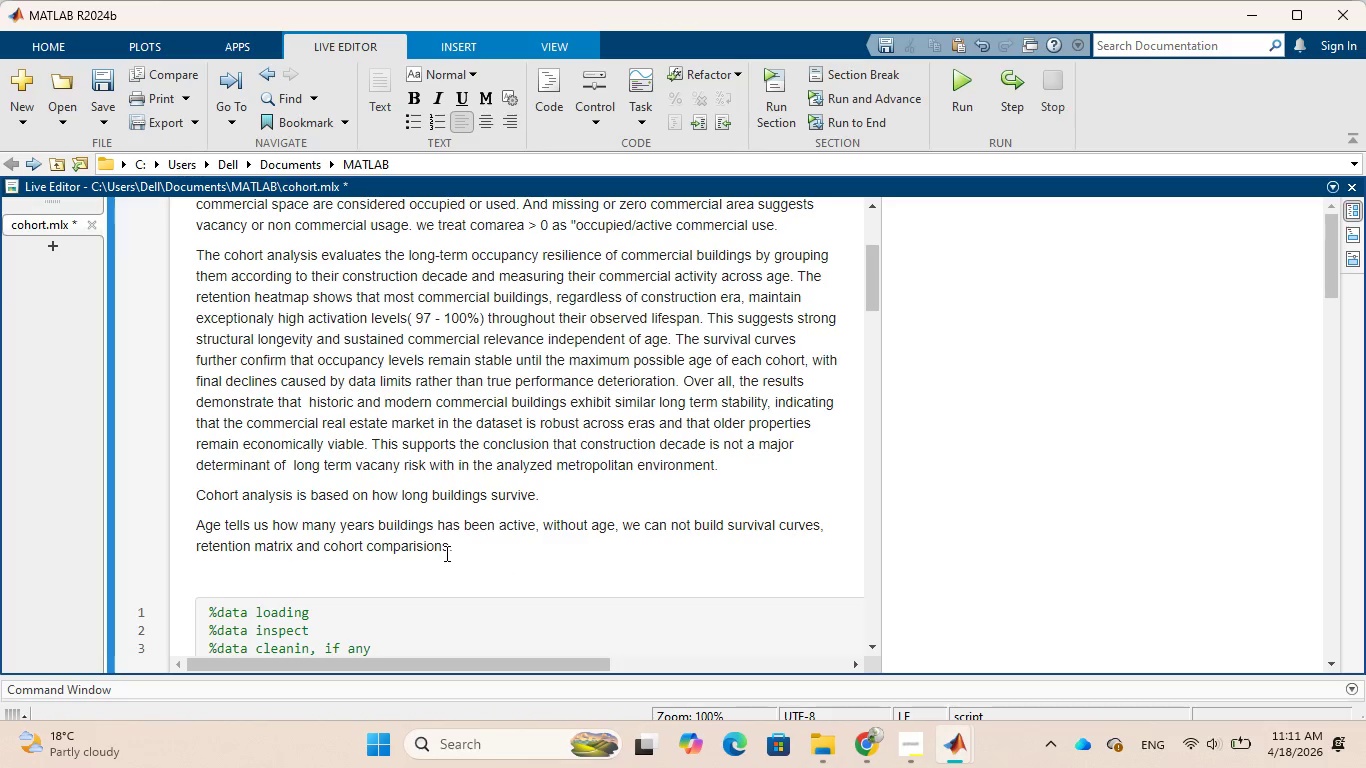 
wait(7.8)
 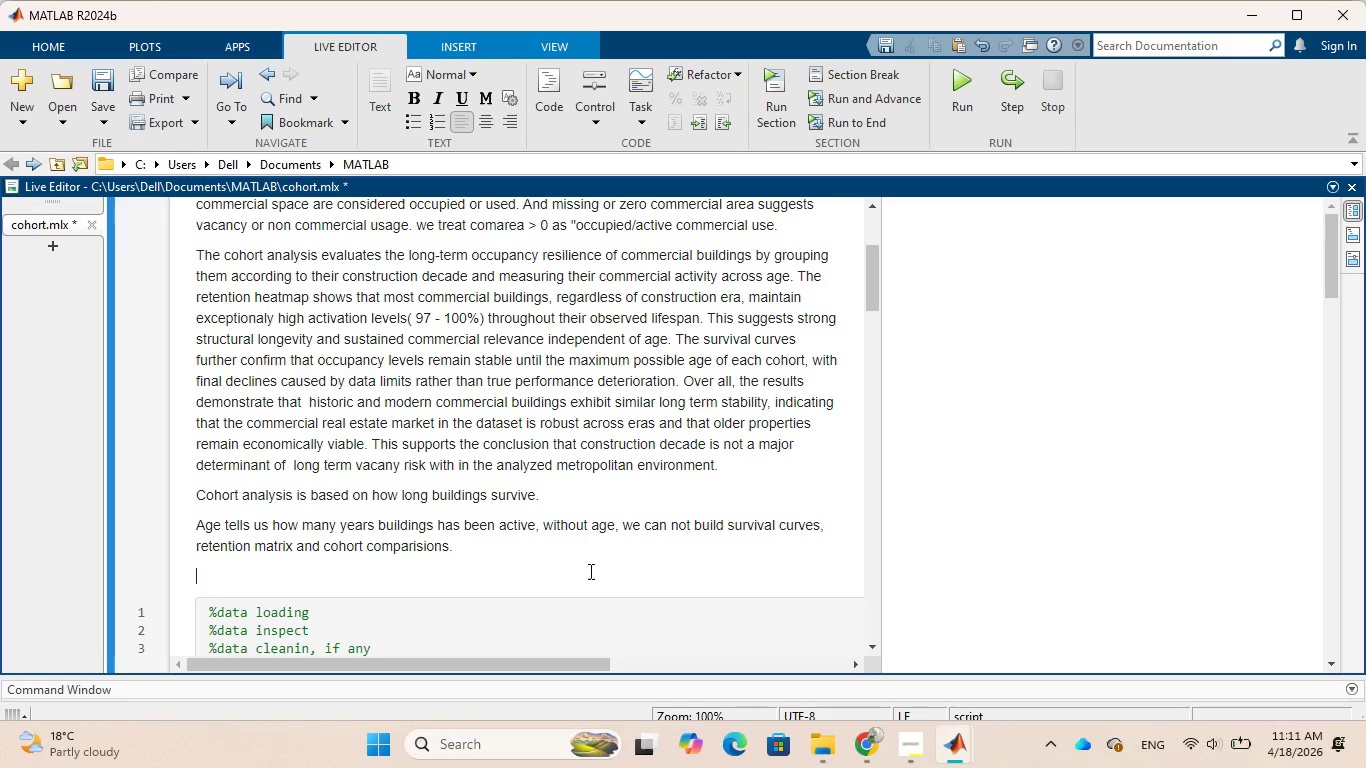 
left_click_drag(start_coordinate=[455, 547], to_coordinate=[185, 492])
 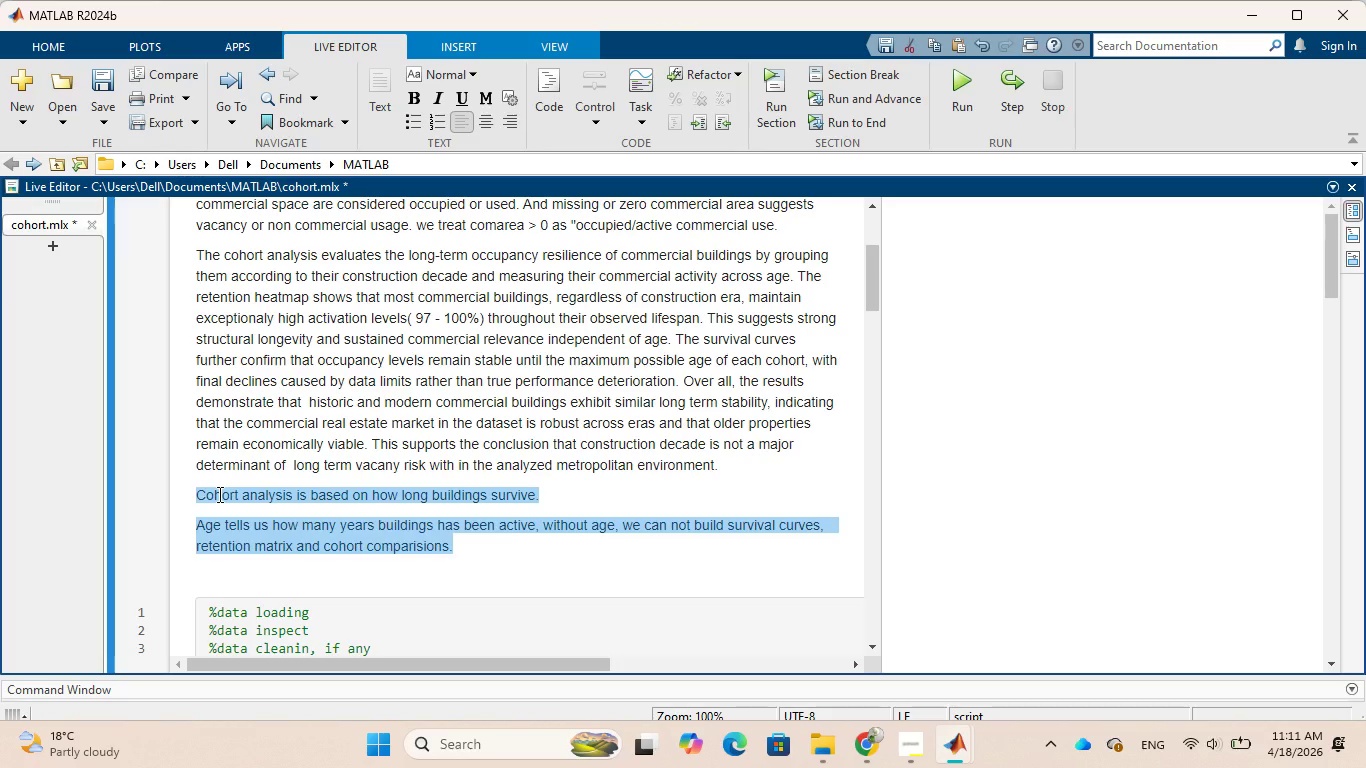 
right_click([218, 494])
 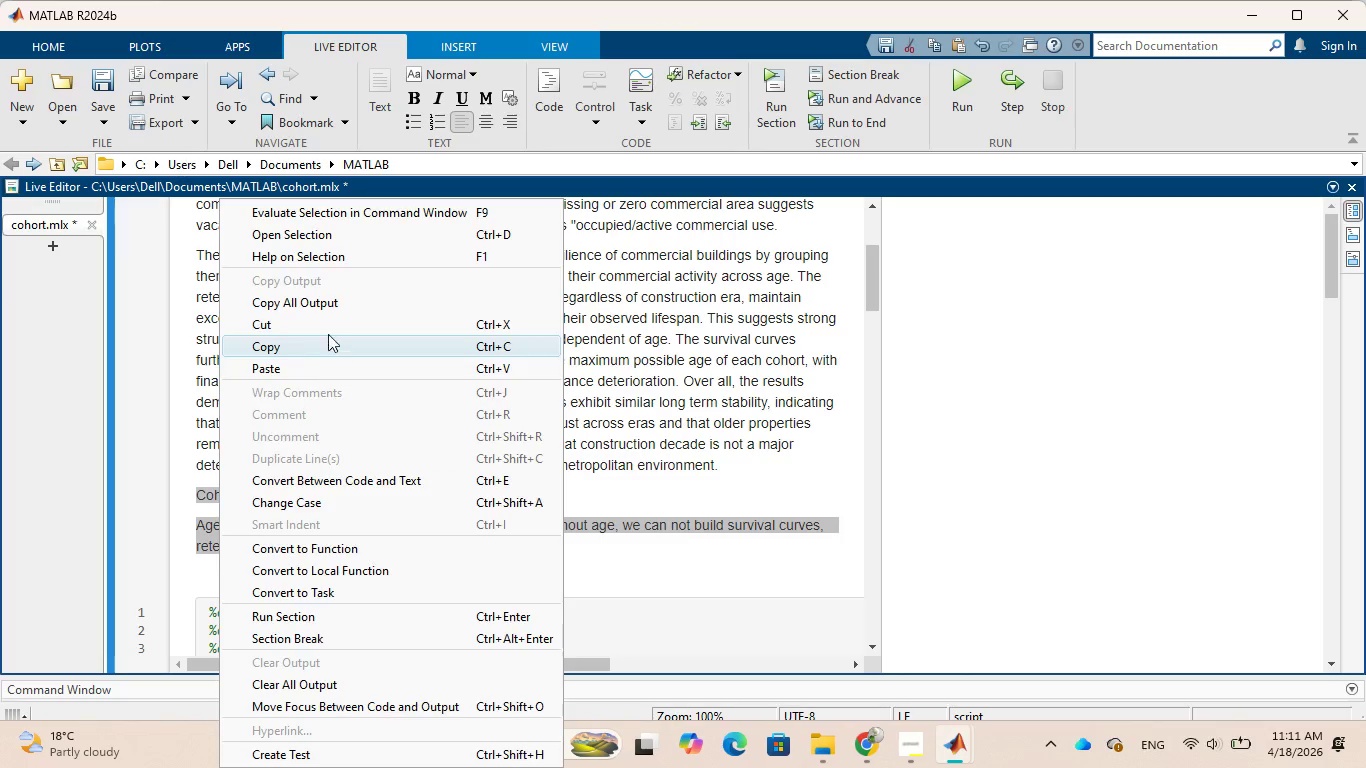 
left_click([330, 328])
 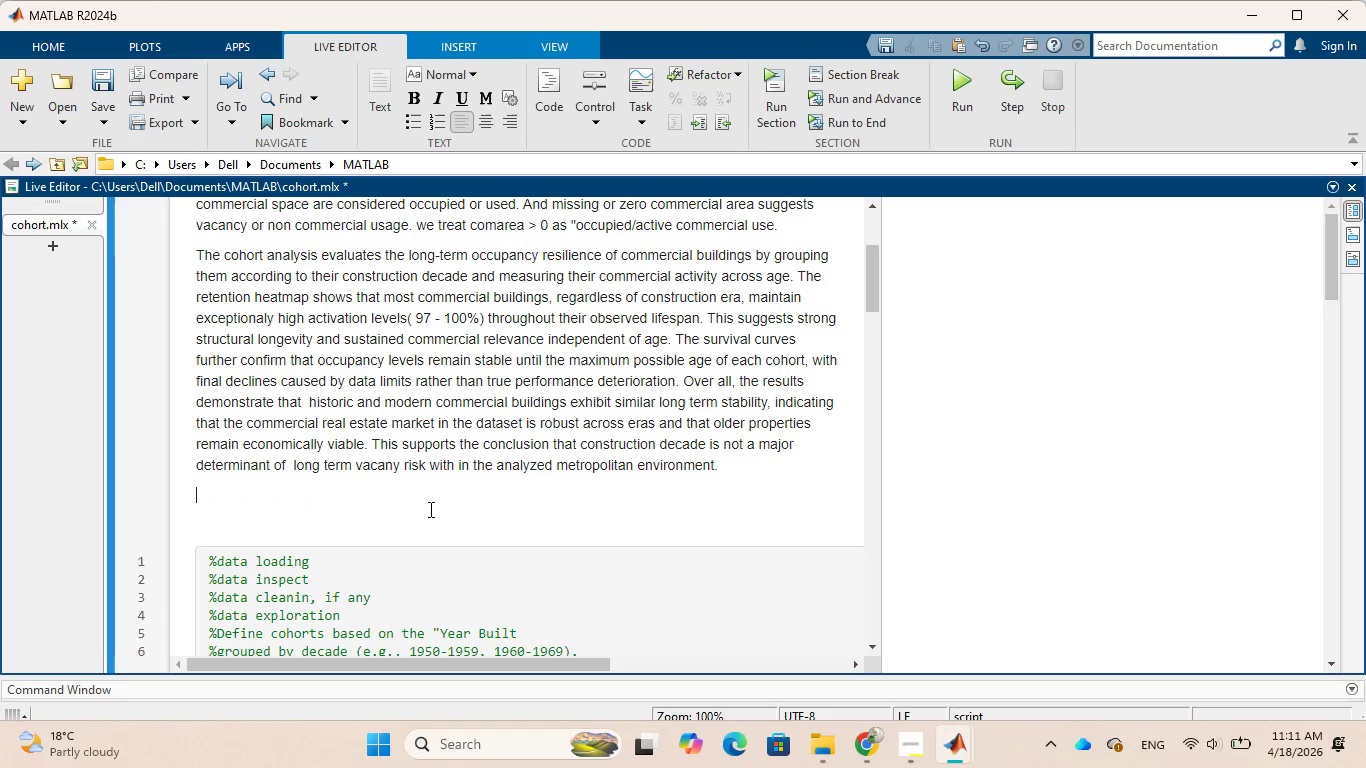 
left_click([420, 519])
 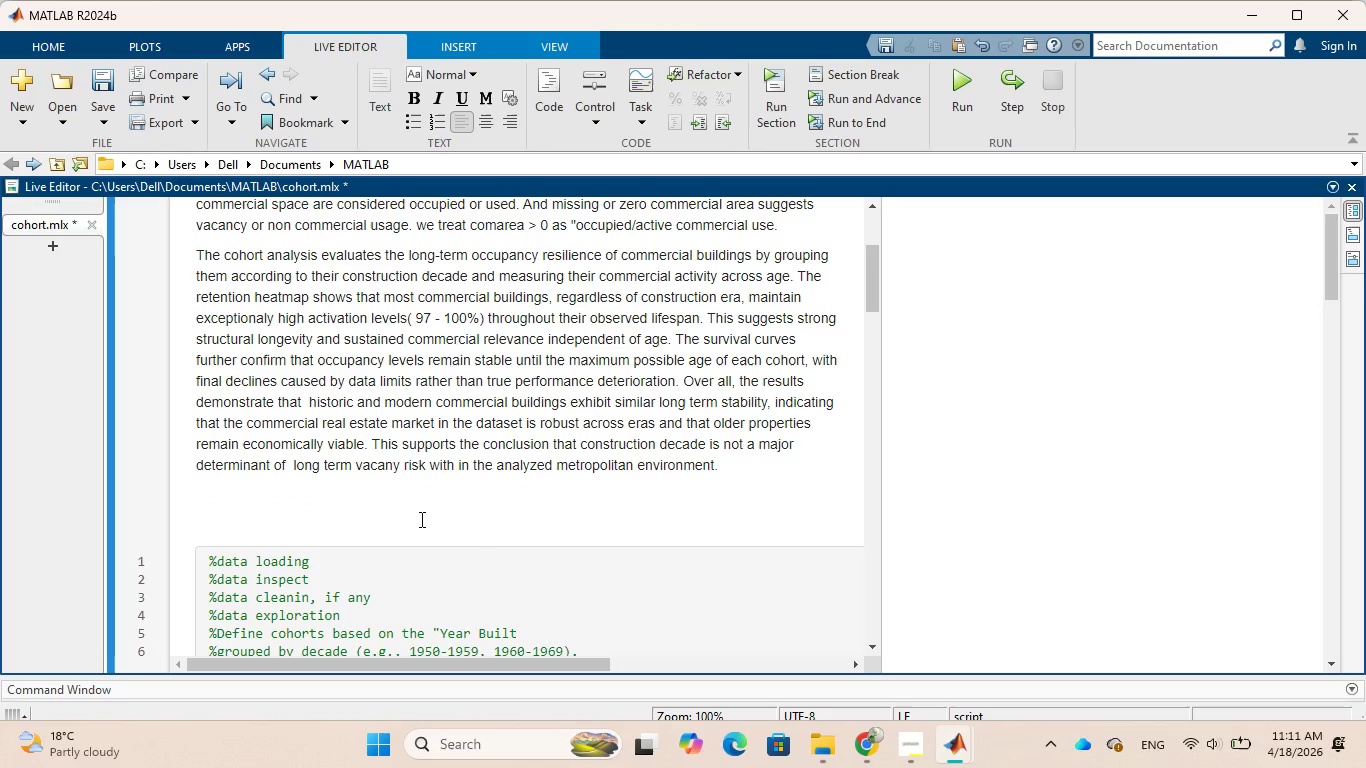 
key(Backspace)
 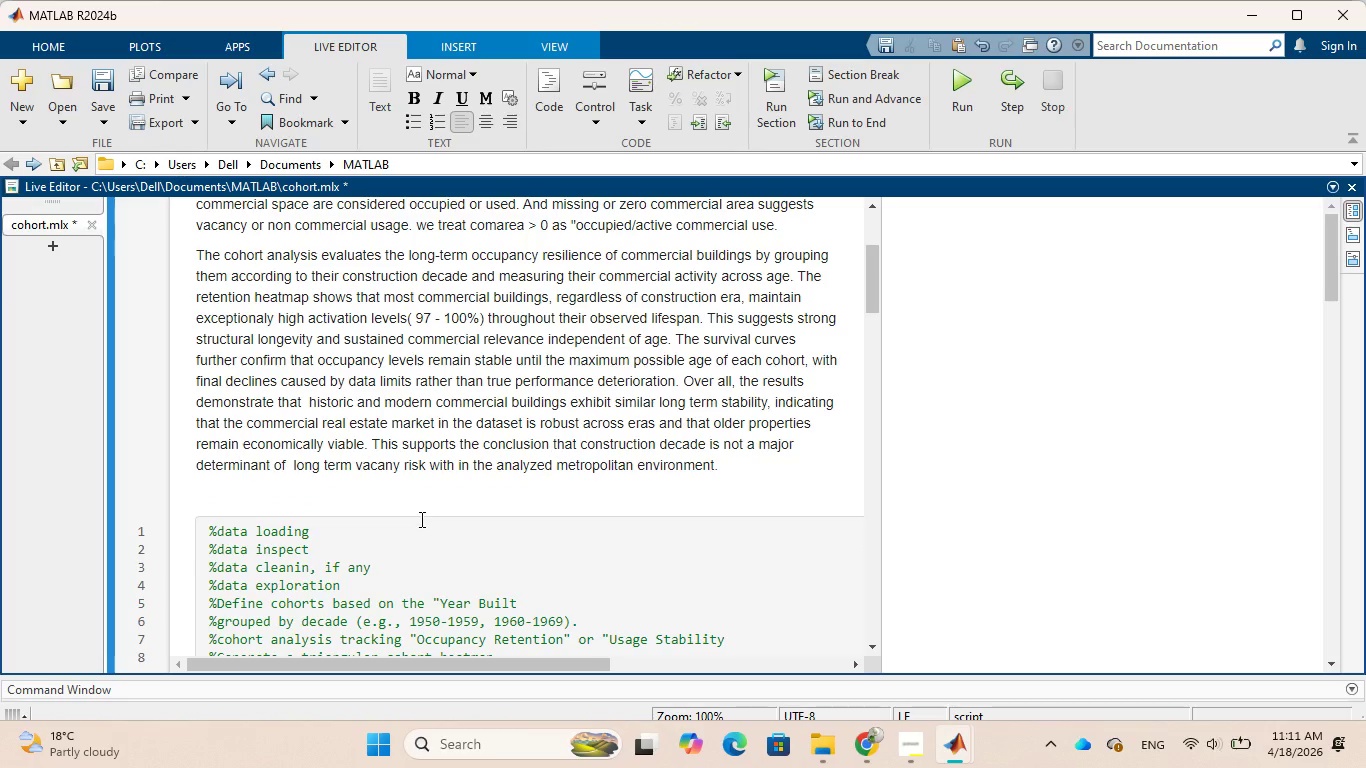 
key(Backspace)
 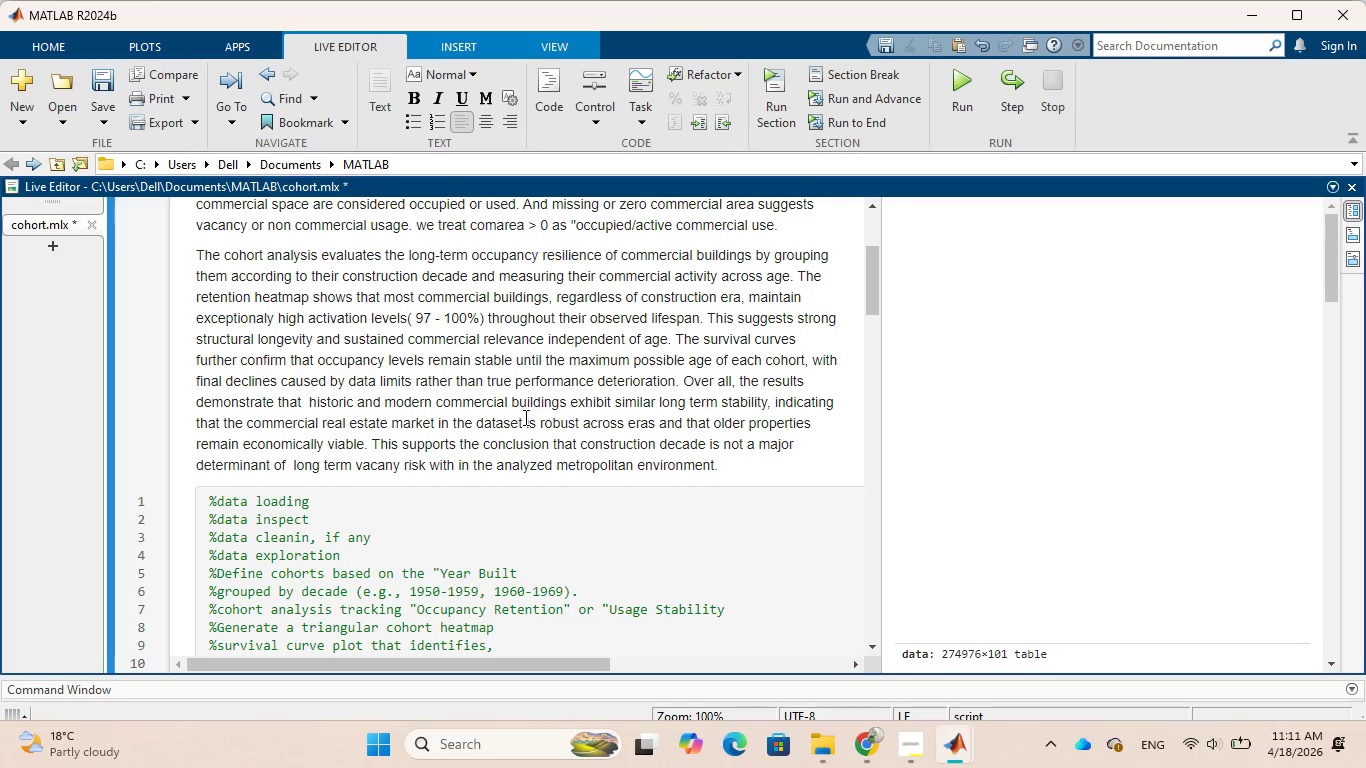 
scroll: coordinate [524, 417], scroll_direction: up, amount: 1.0
 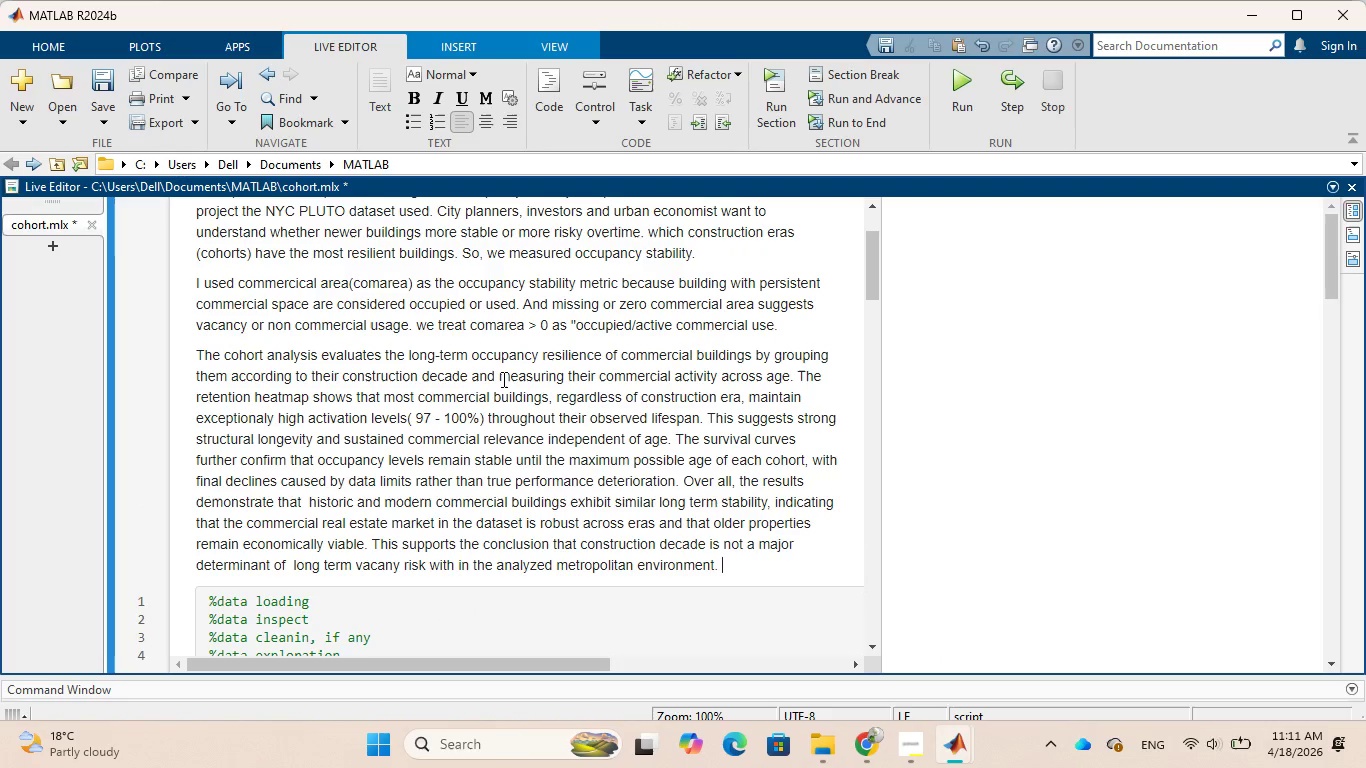 
wait(12.27)
 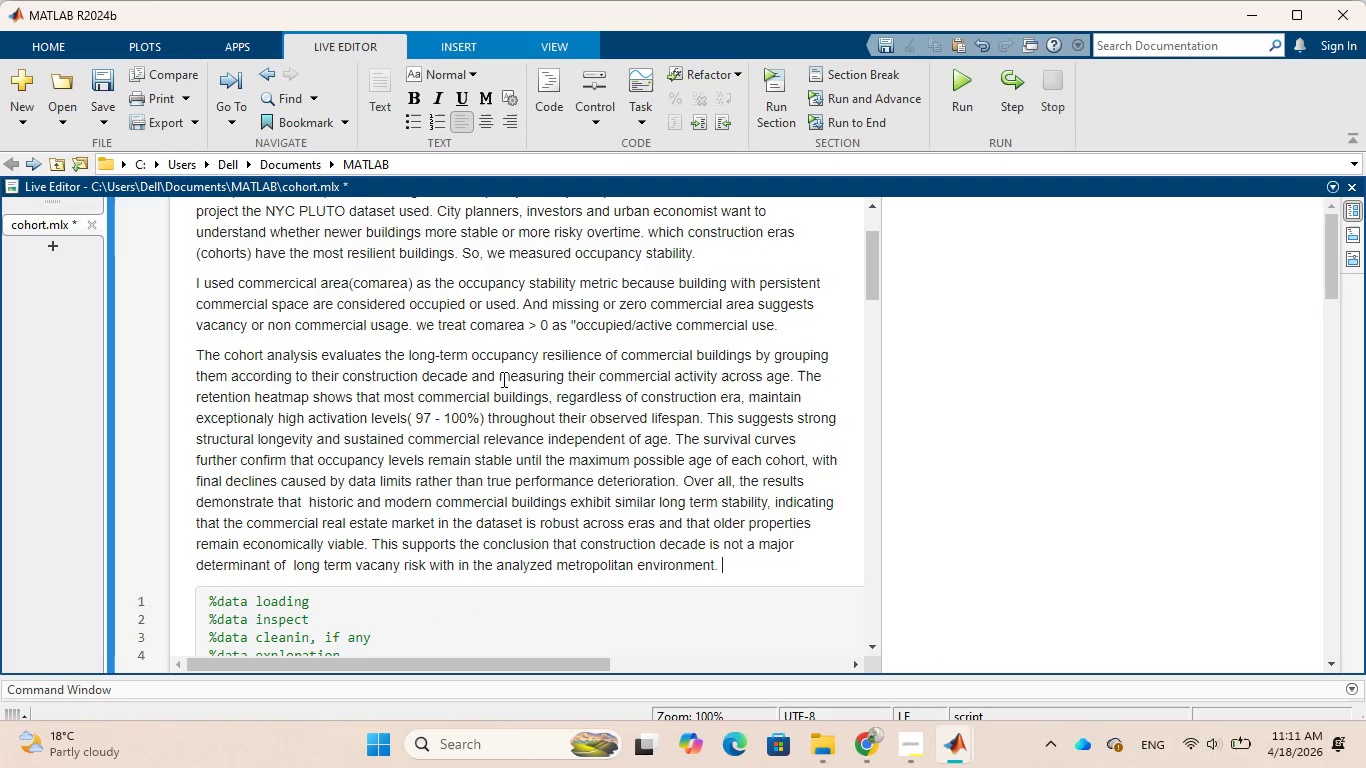 
left_click([797, 376])
 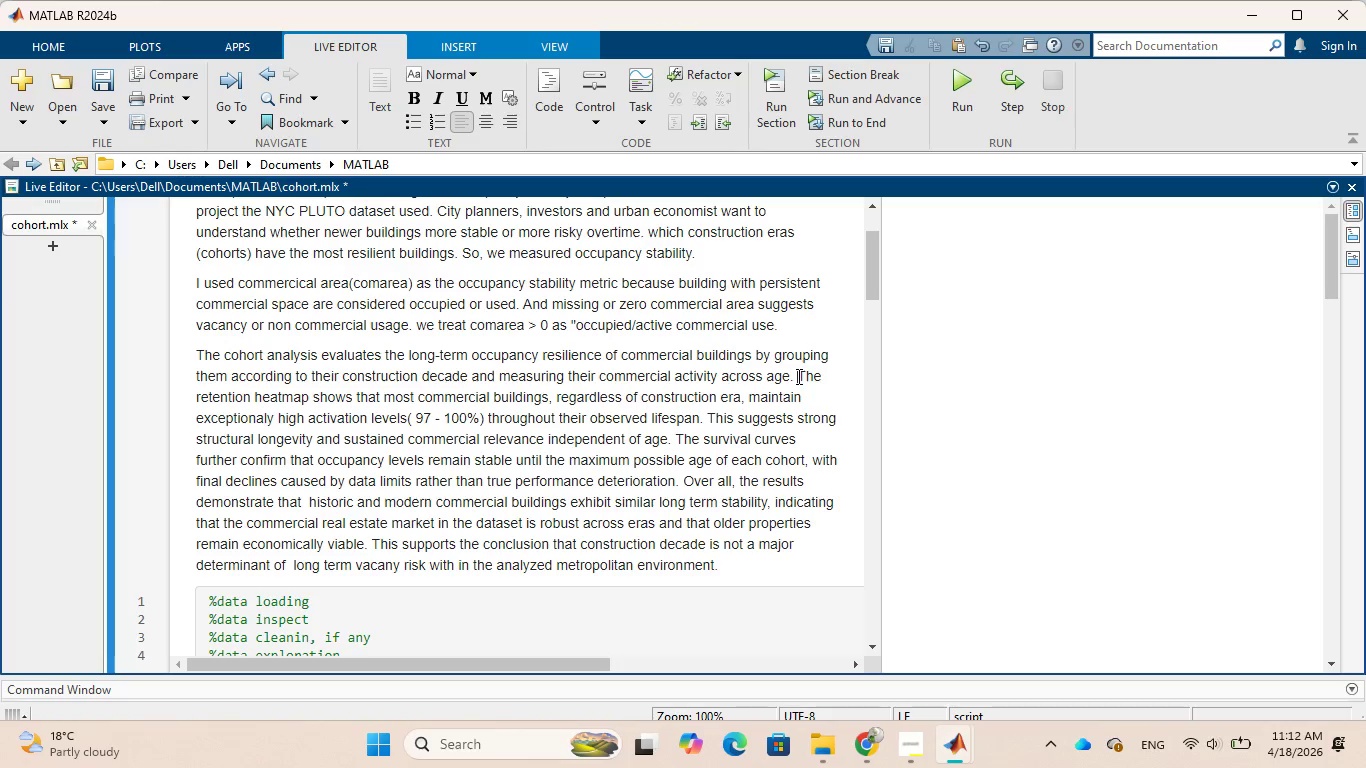 
key(Control+V)
 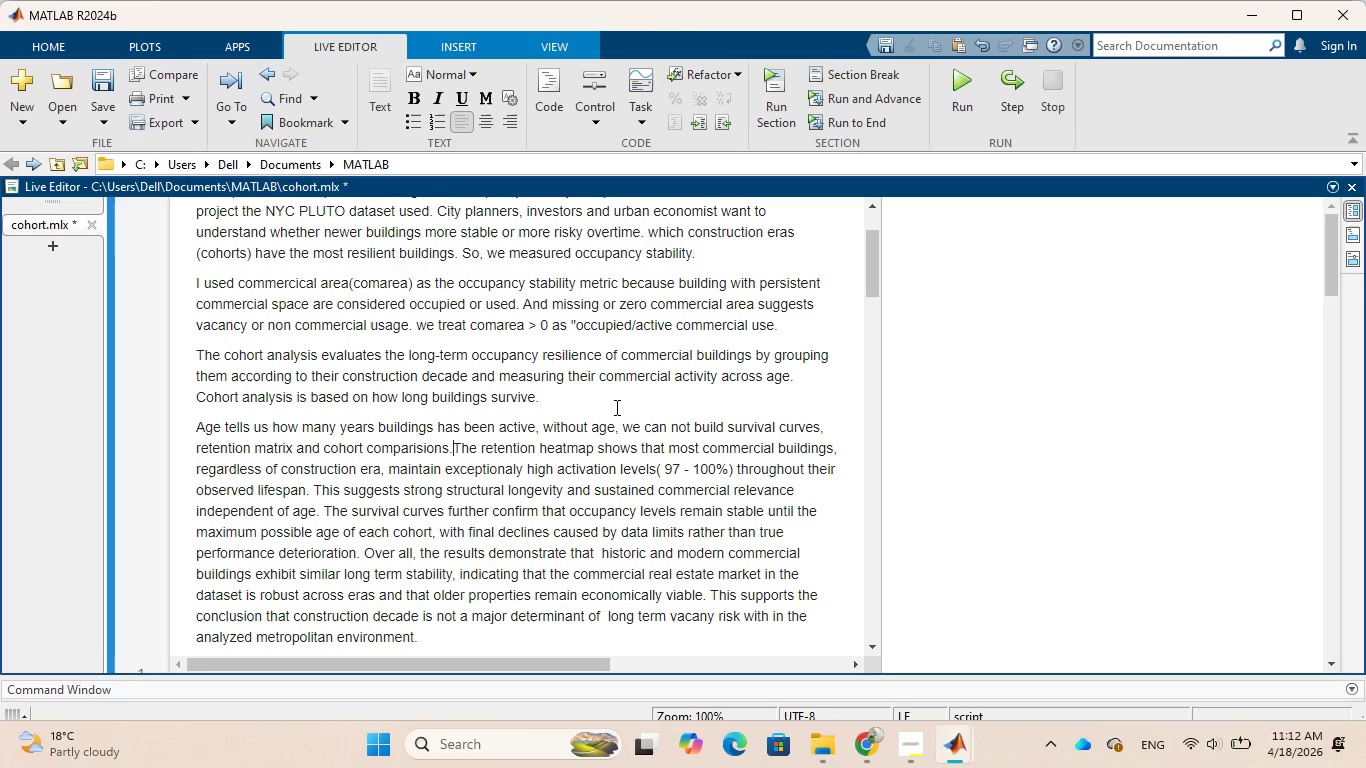 
wait(7.08)
 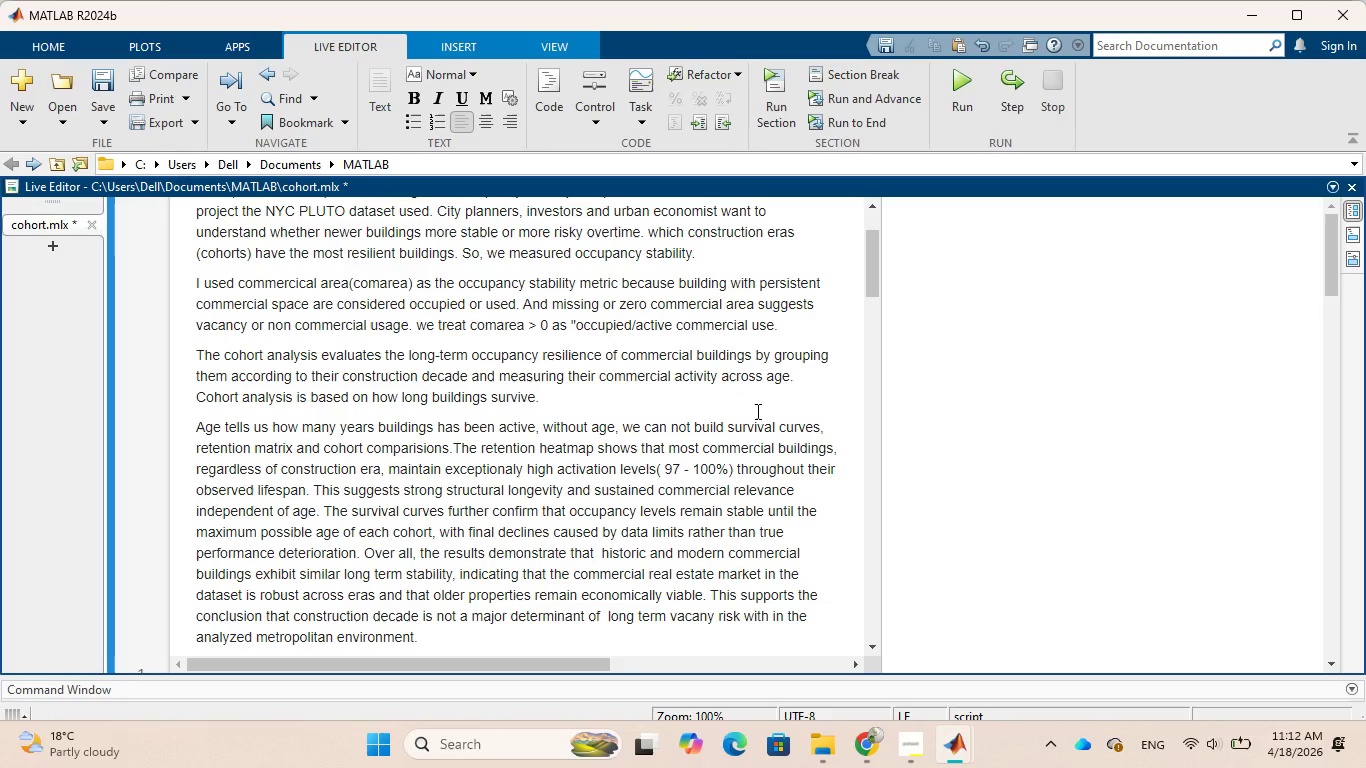 
left_click_drag(start_coordinate=[545, 399], to_coordinate=[188, 396])
 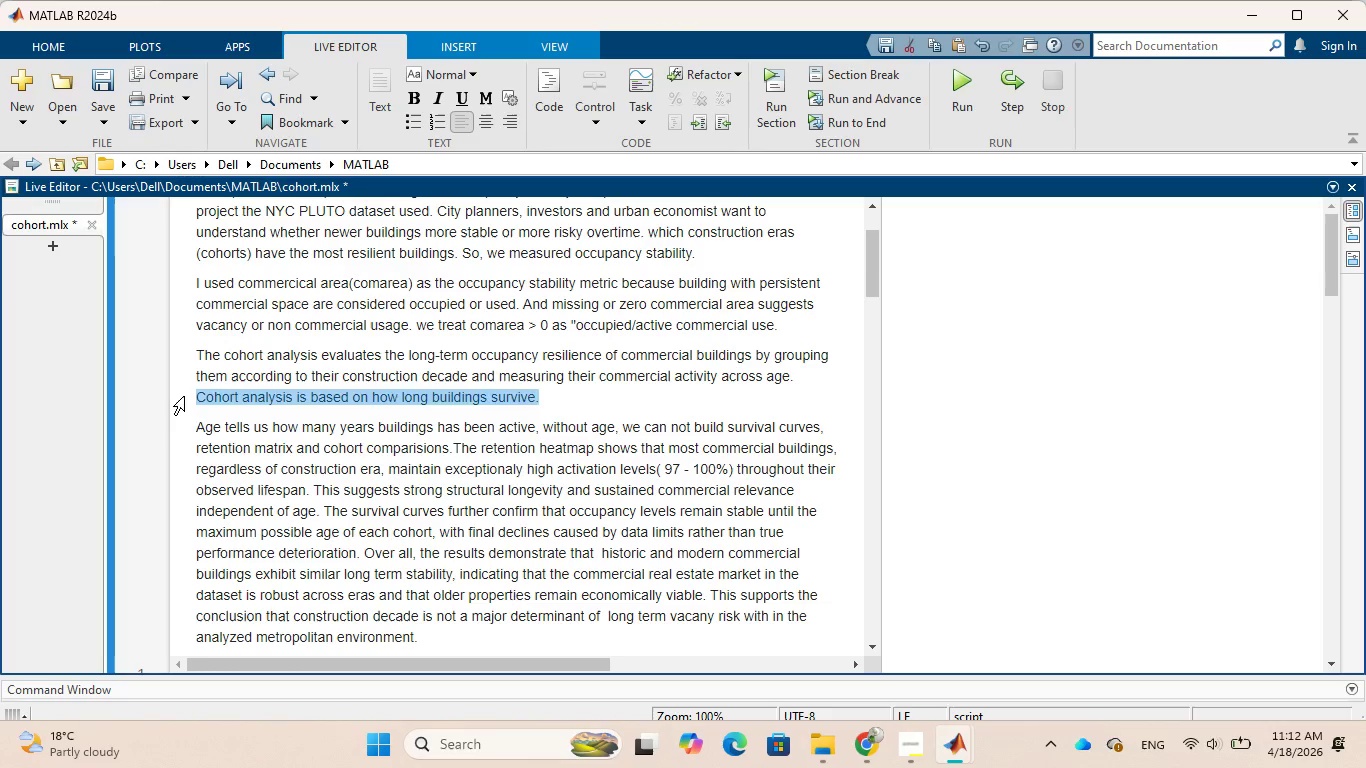 
key(Backspace)
 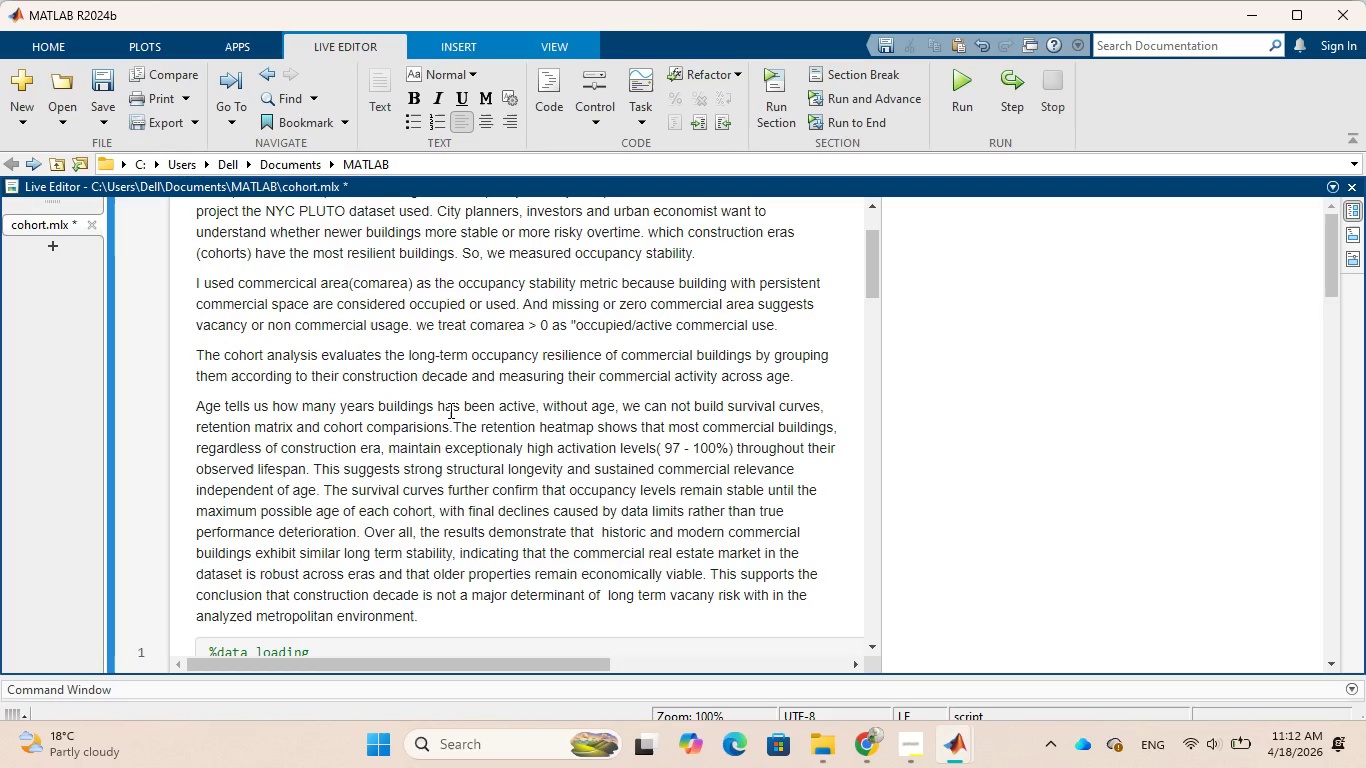 
wait(8.23)
 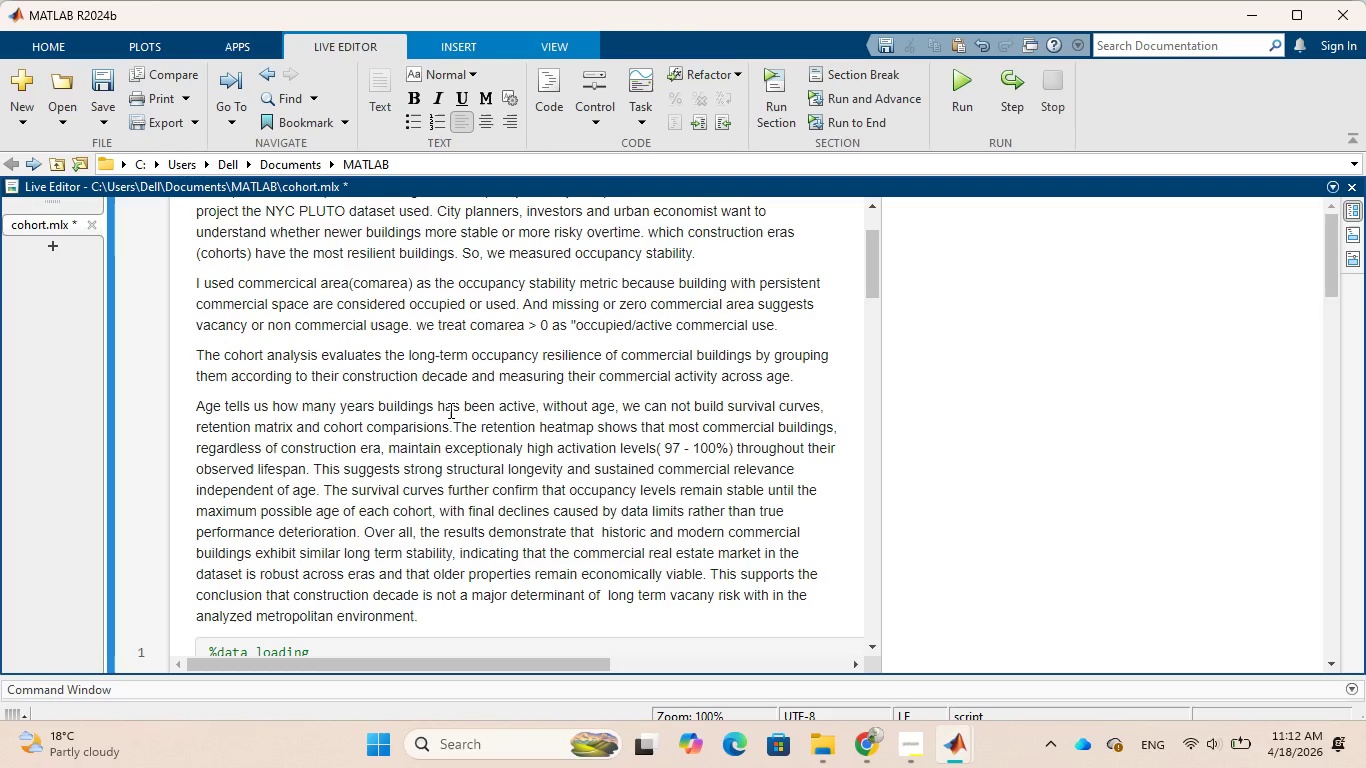 
scroll: coordinate [606, 338], scroll_direction: up, amount: 2.0
 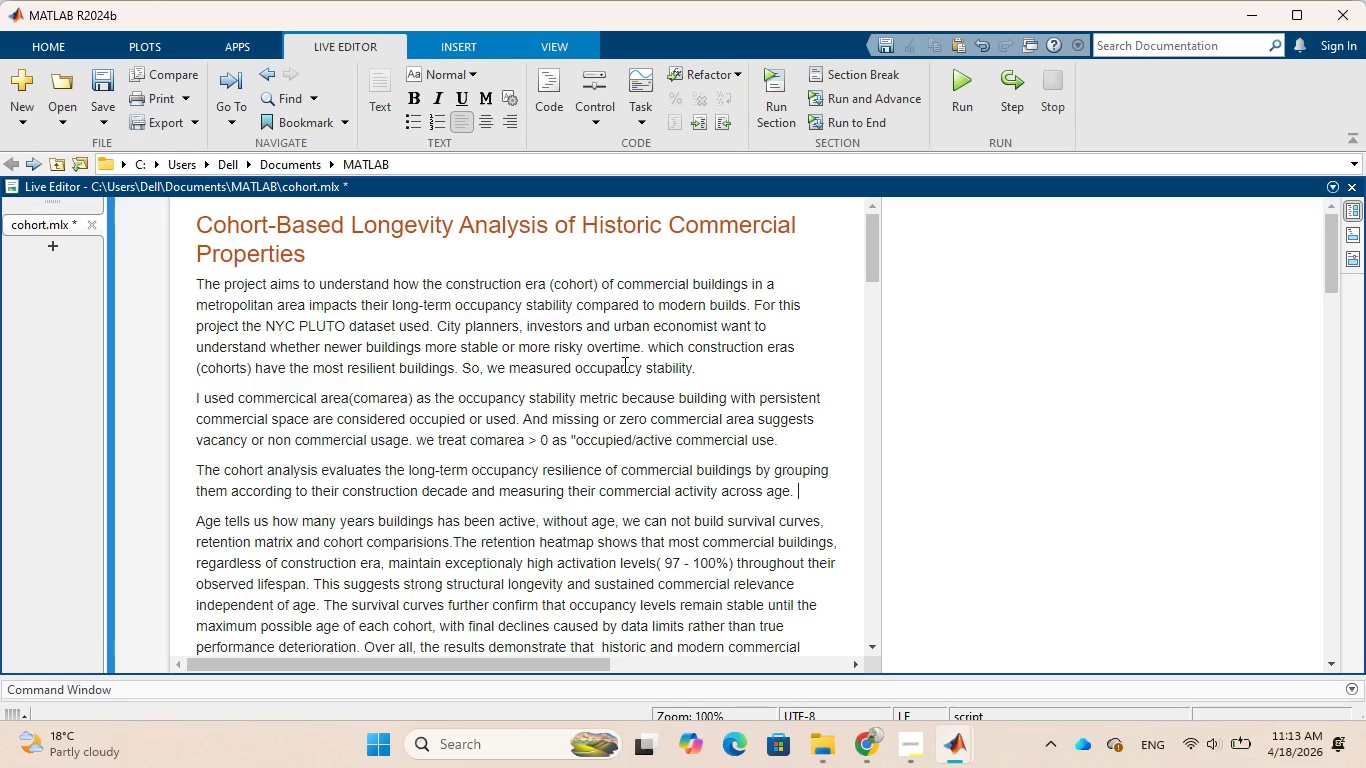 
wait(48.66)
 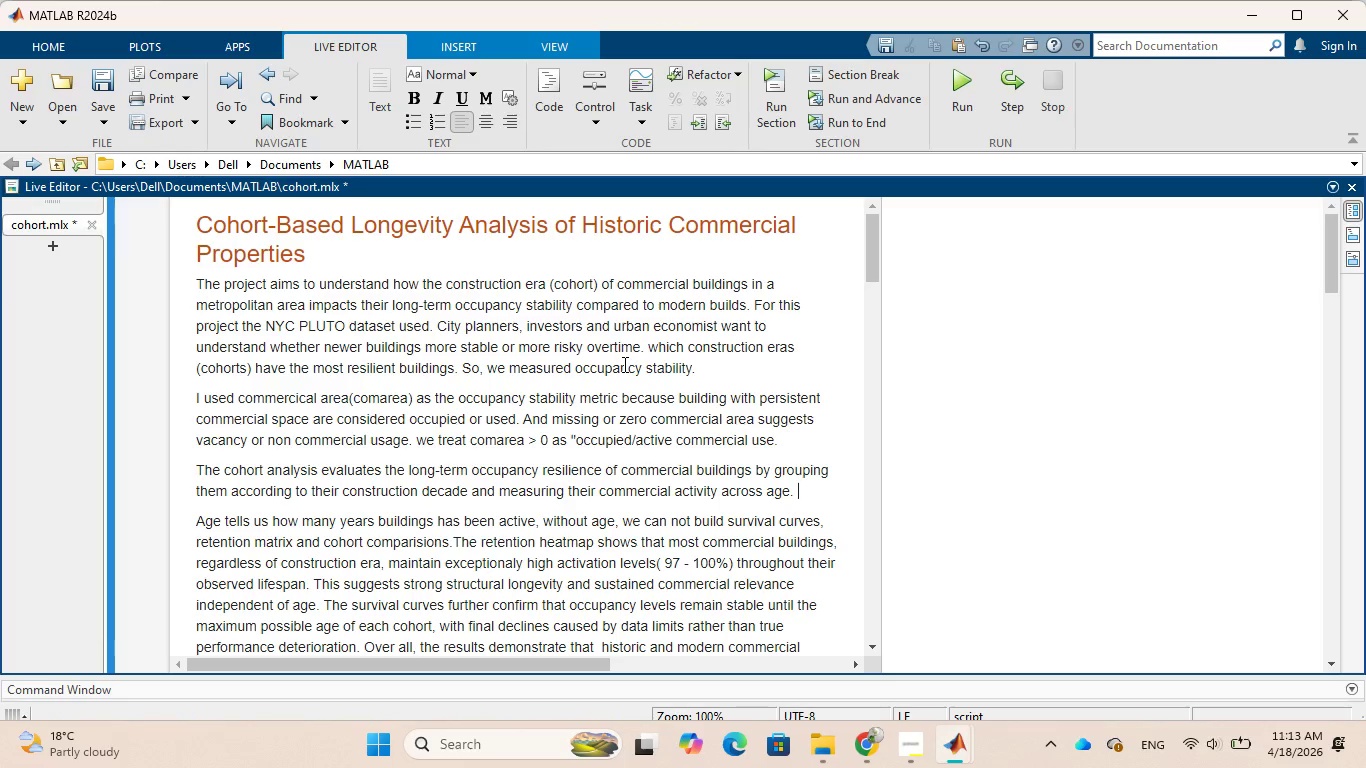 
scroll: coordinate [626, 368], scroll_direction: down, amount: 1.0
 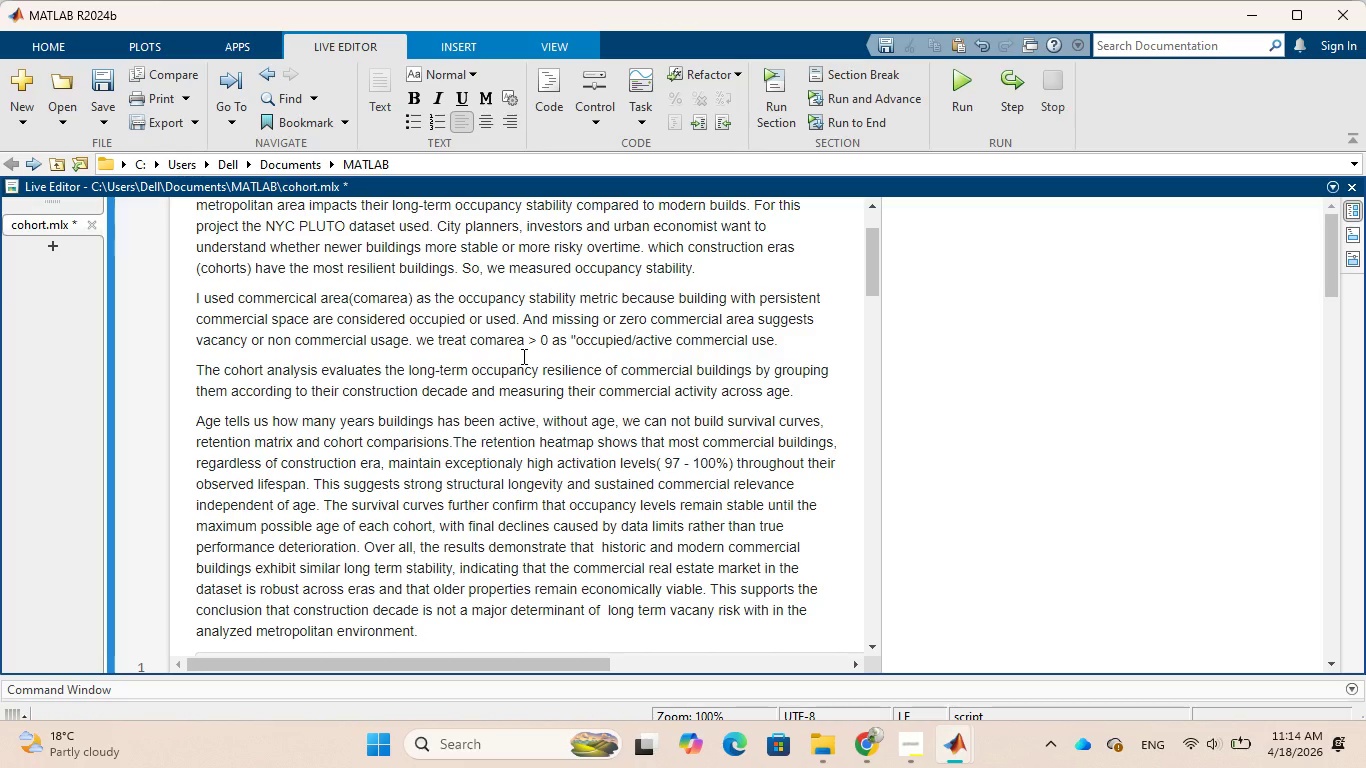 
wait(75.15)
 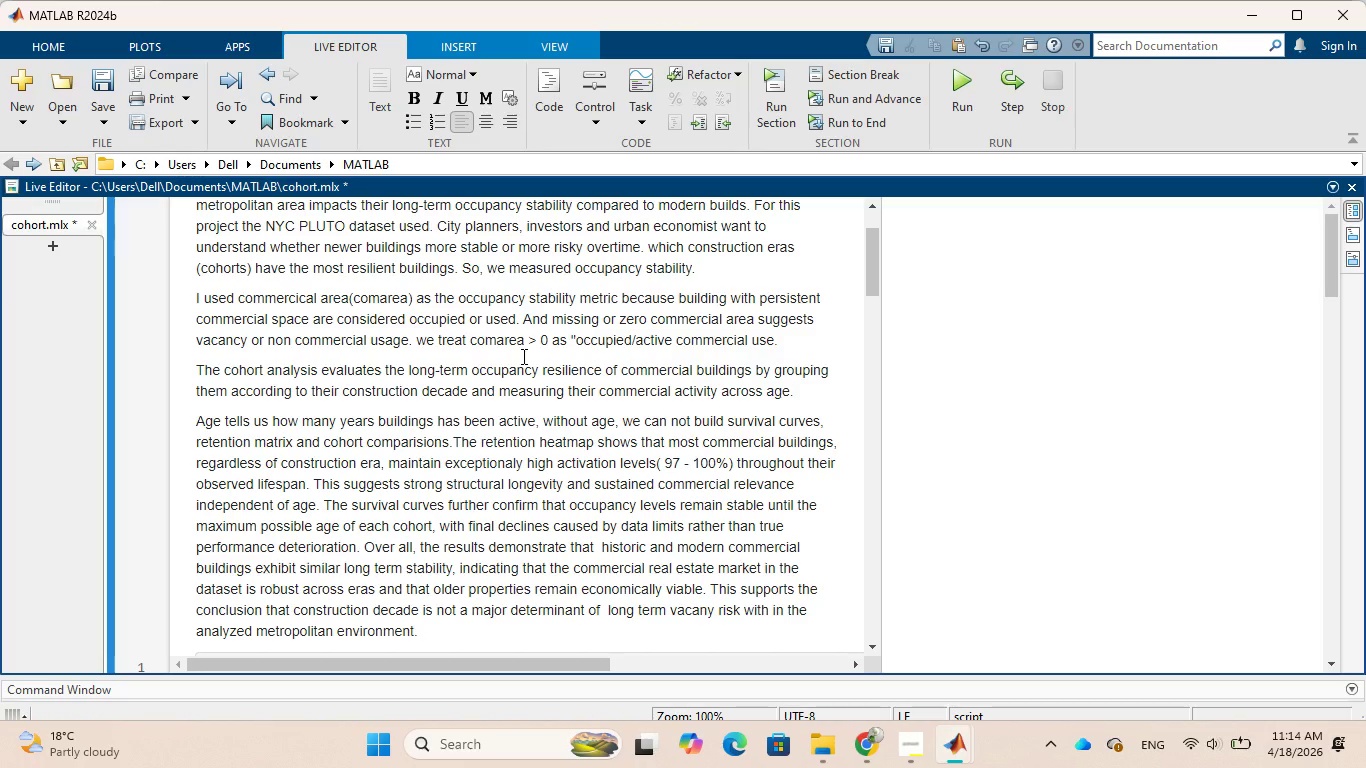 
scroll: coordinate [523, 361], scroll_direction: down, amount: 1.0
 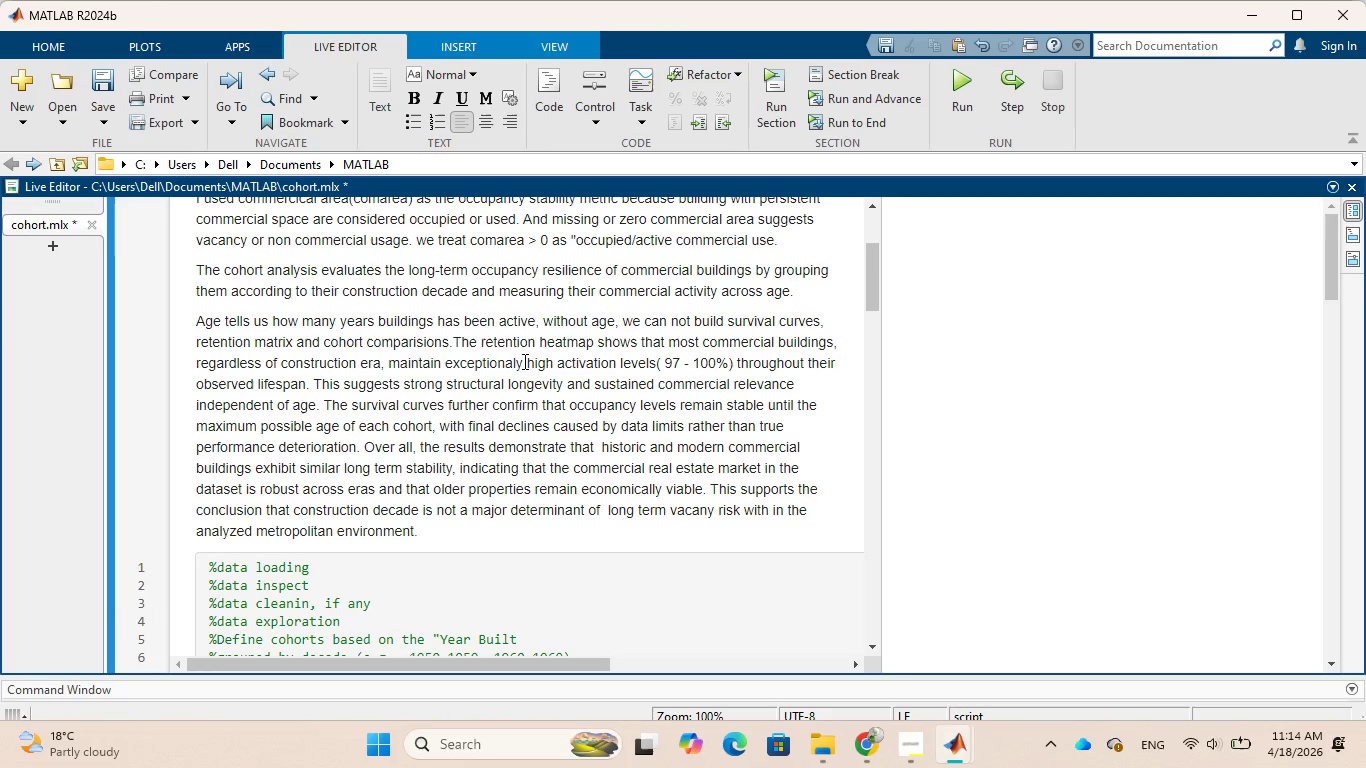 
scroll: coordinate [523, 361], scroll_direction: up, amount: 1.0
 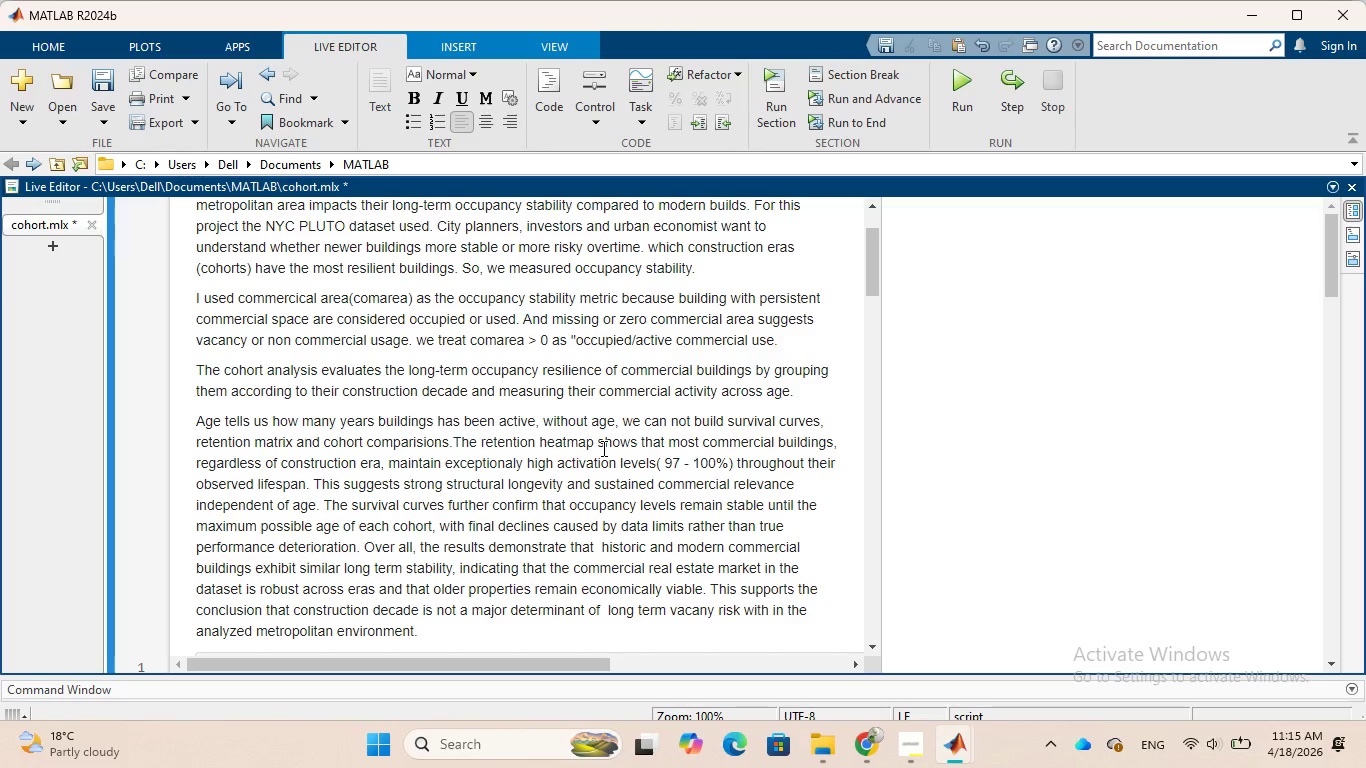 
wait(92.43)
 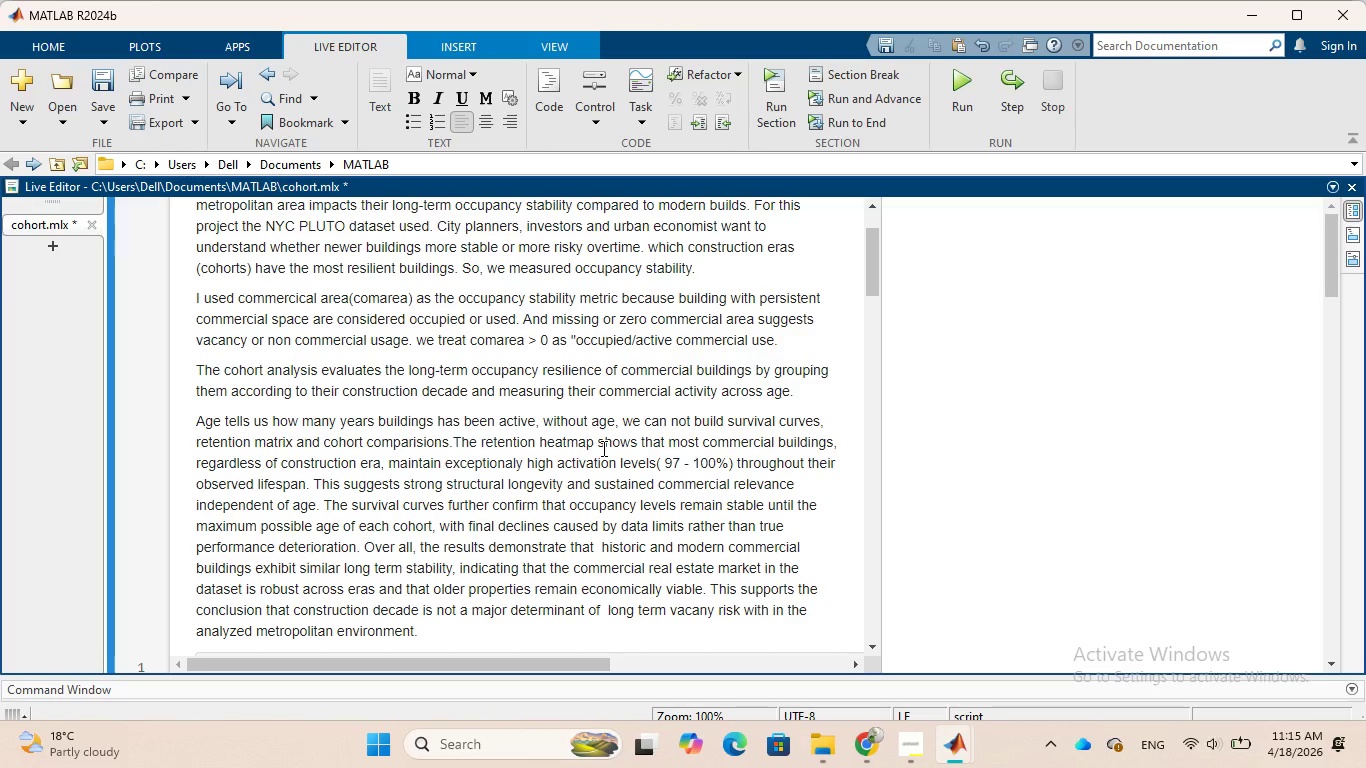 
scroll: coordinate [968, 510], scroll_direction: down, amount: 23.0
 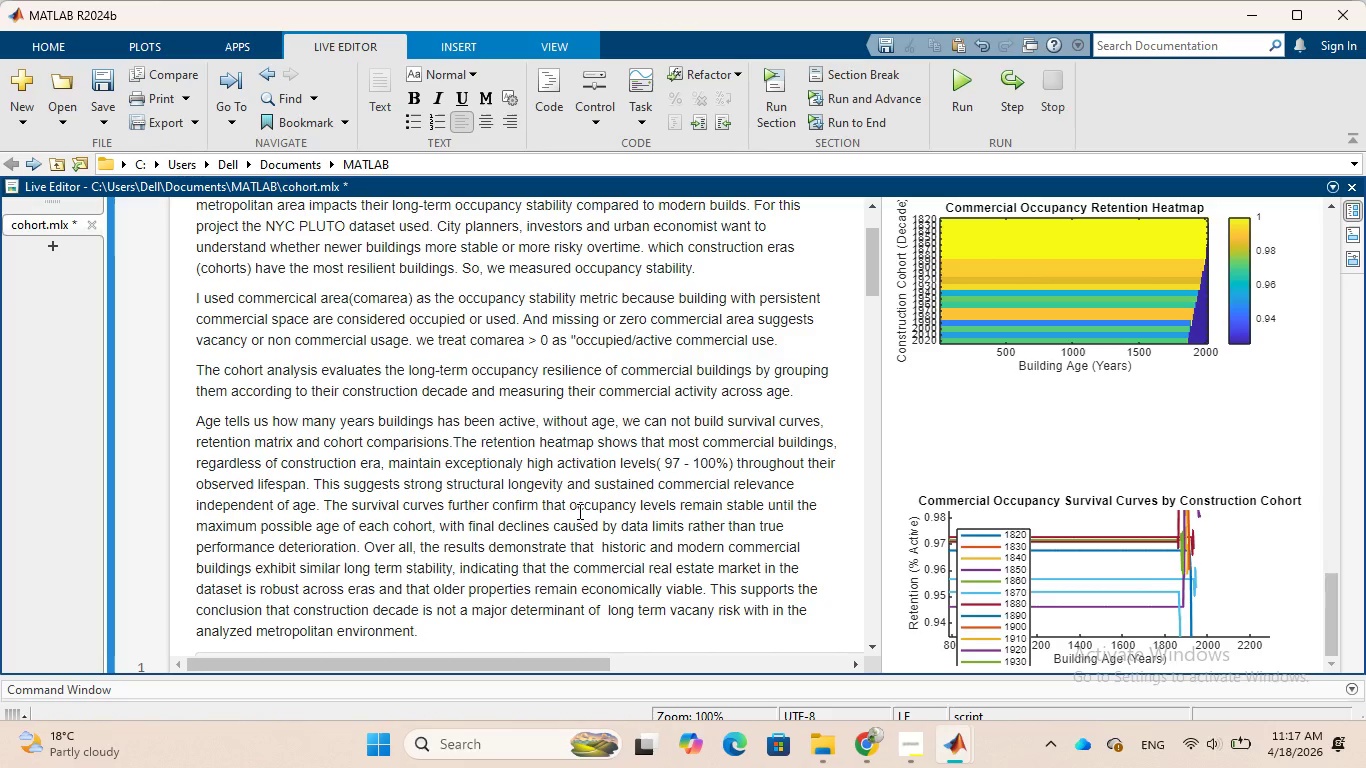 
wait(103.18)
 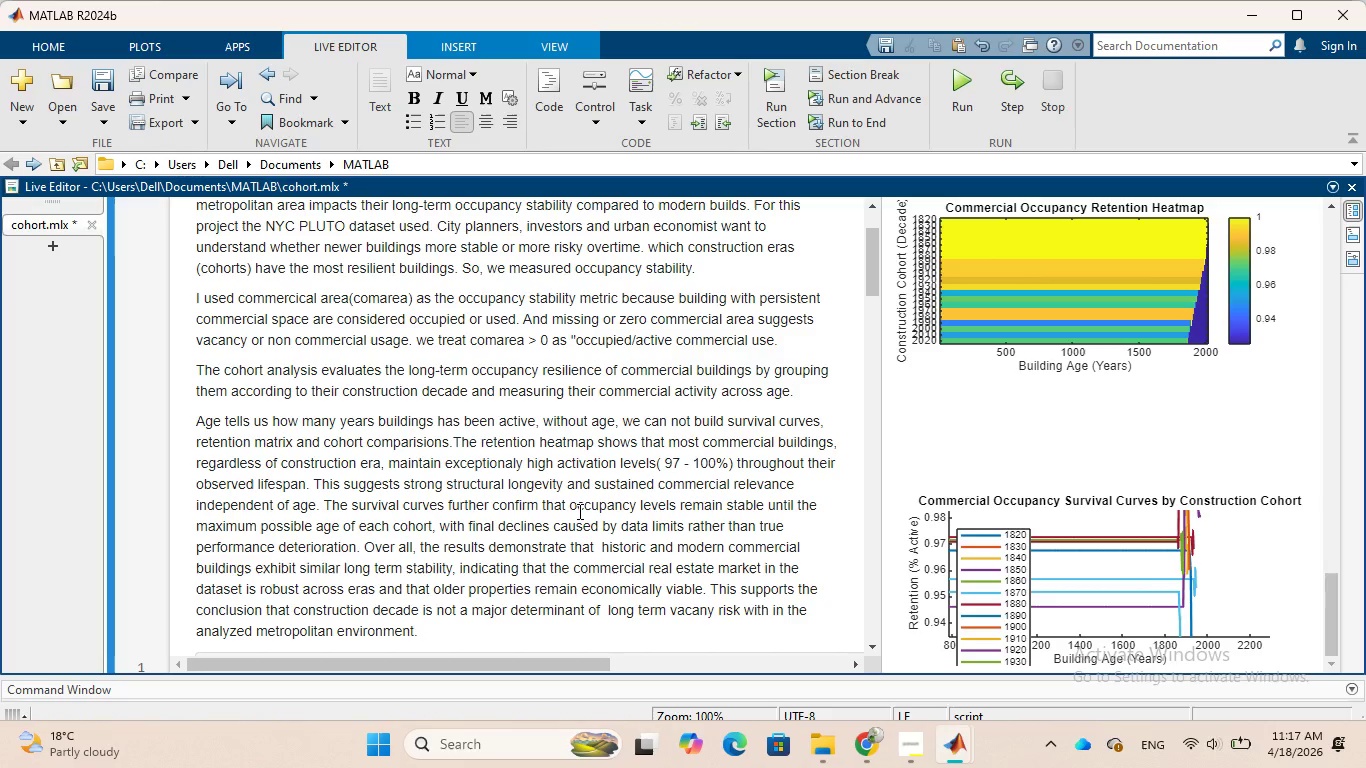 
scroll: coordinate [1000, 571], scroll_direction: down, amount: 3.0
 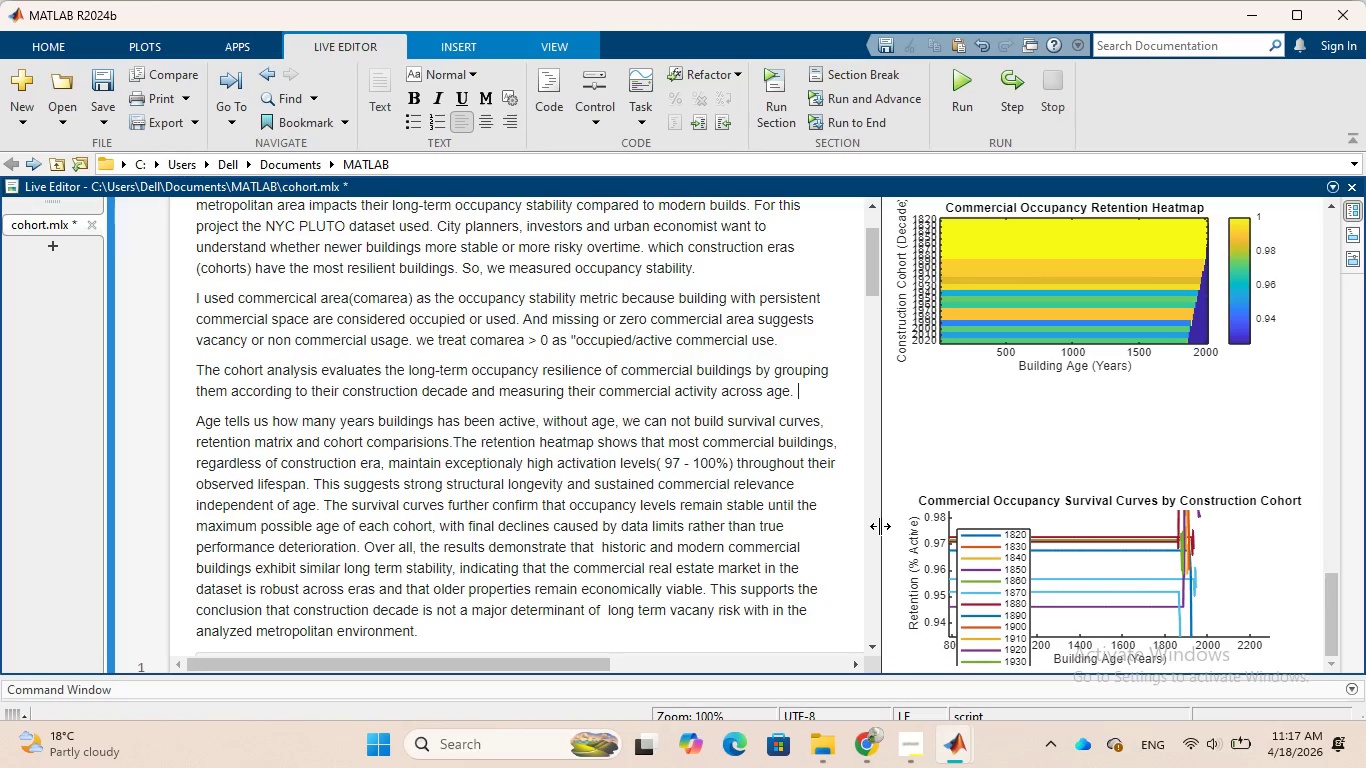 
left_click_drag(start_coordinate=[880, 526], to_coordinate=[617, 490])
 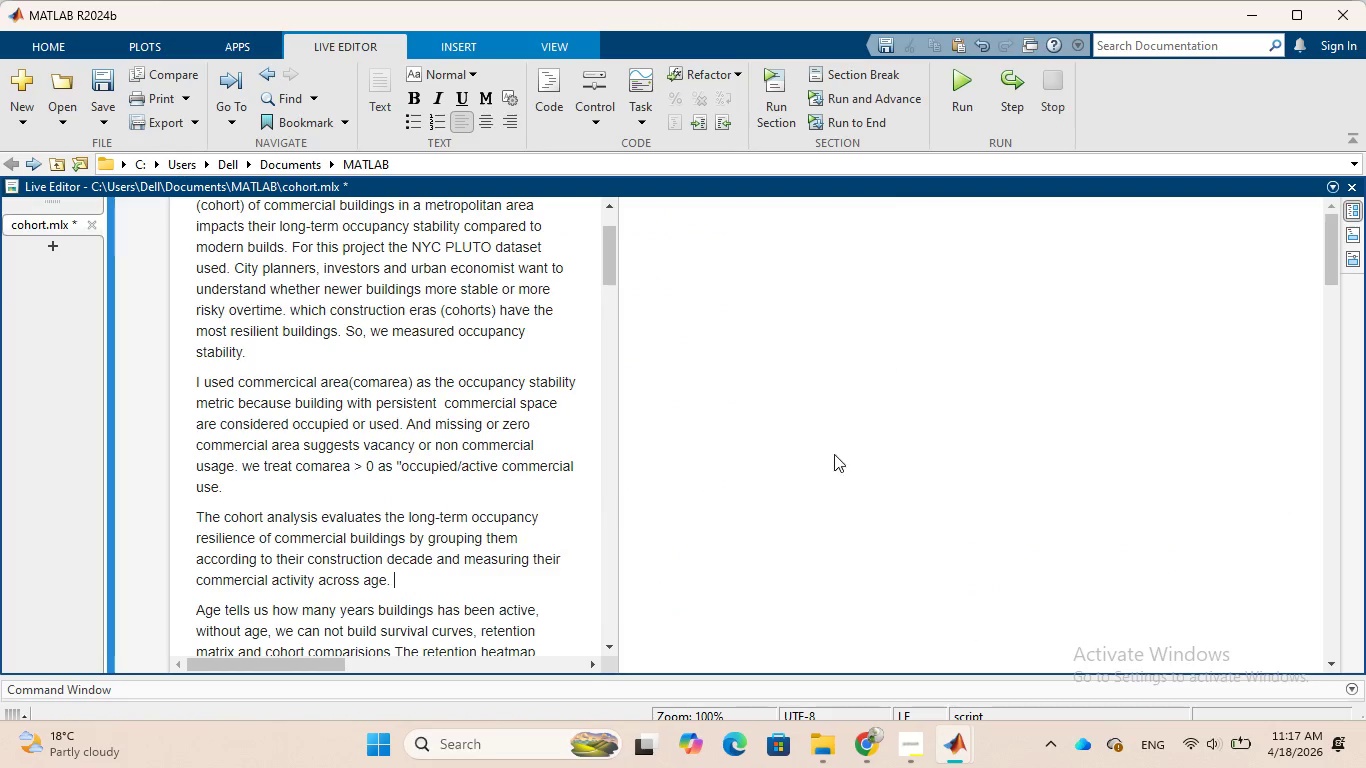 
scroll: coordinate [953, 495], scroll_direction: down, amount: 28.0
 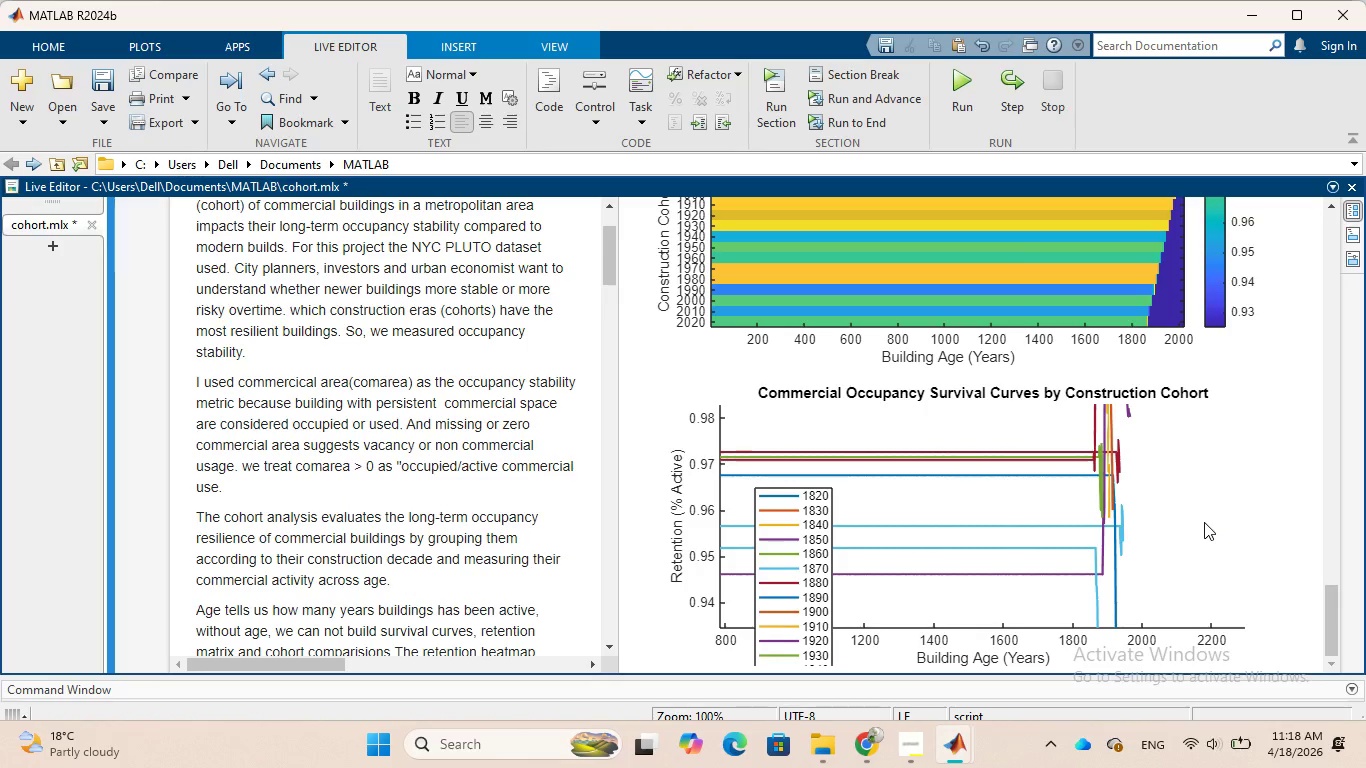 
wait(31.12)
 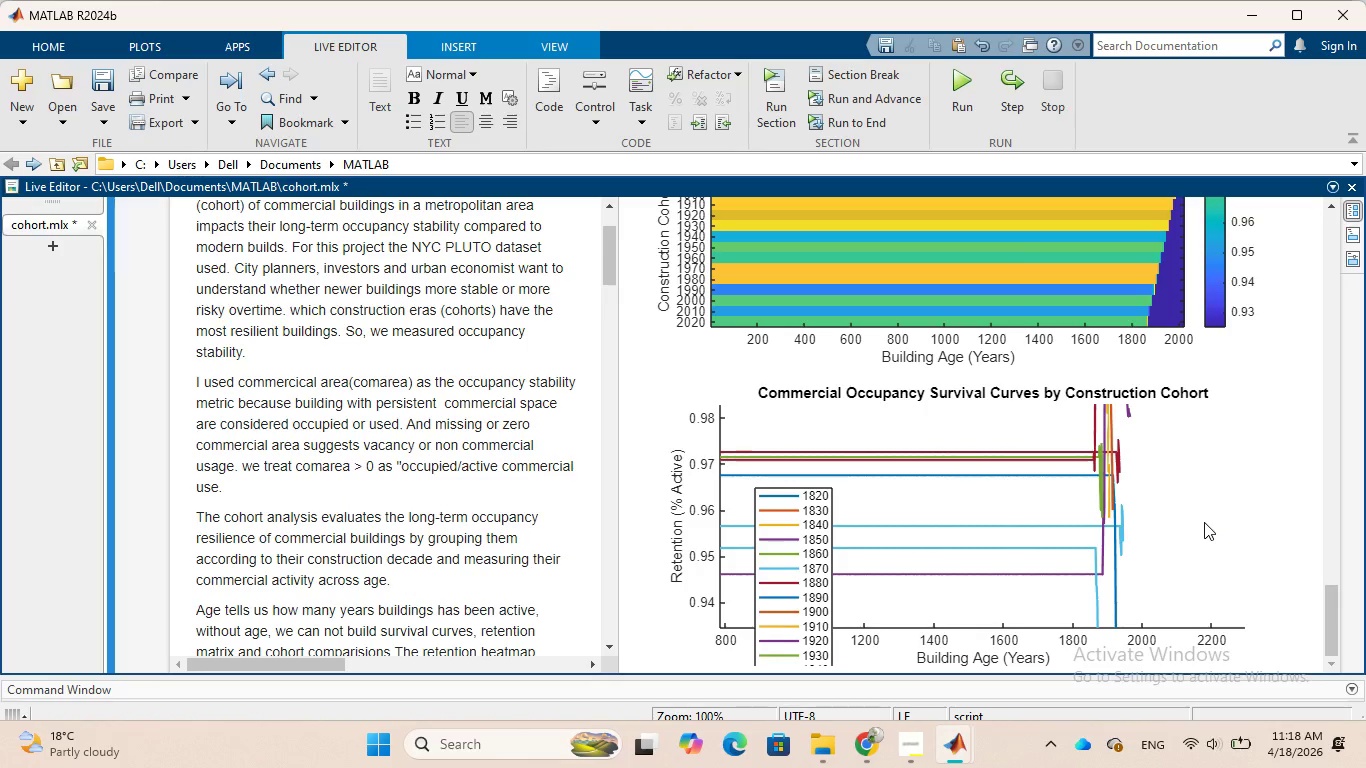 
scroll: coordinate [1018, 476], scroll_direction: down, amount: 1.0
 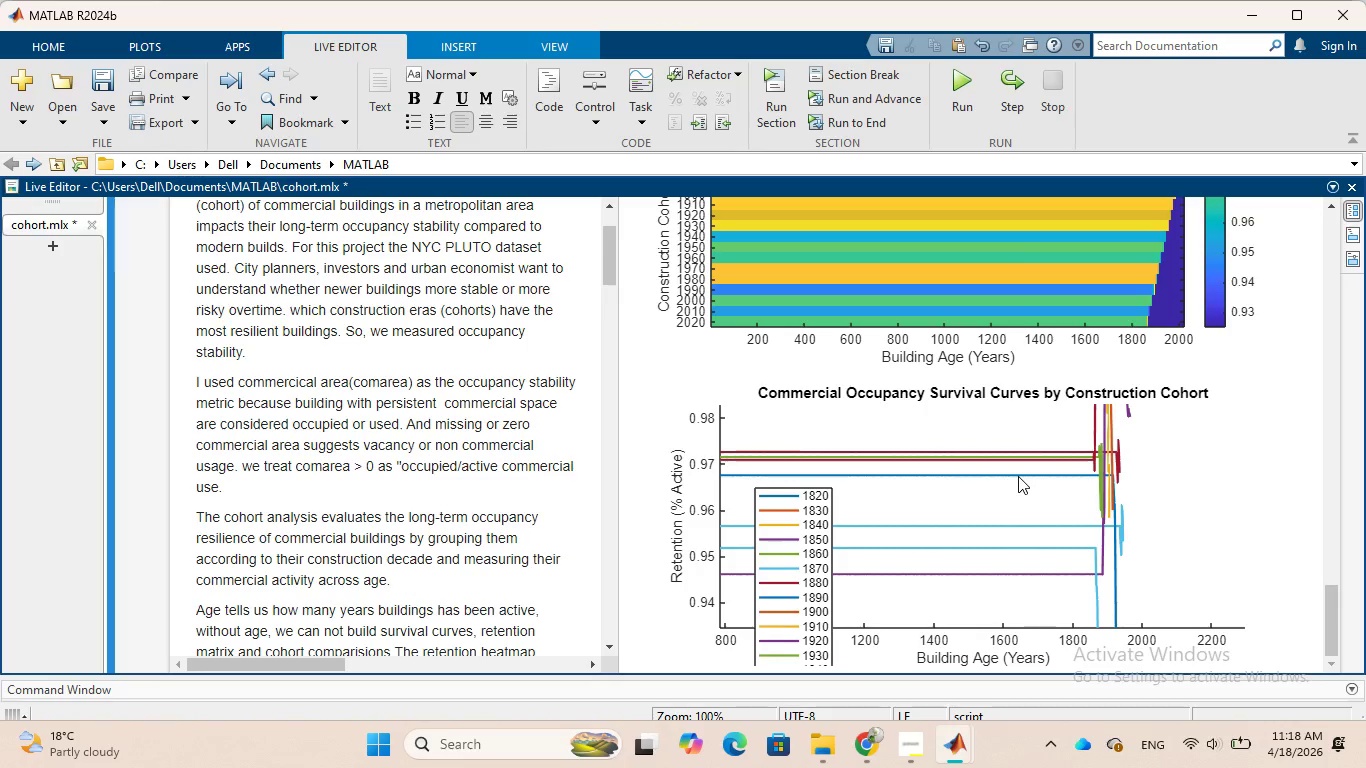 
scroll: coordinate [1018, 476], scroll_direction: up, amount: 1.0
 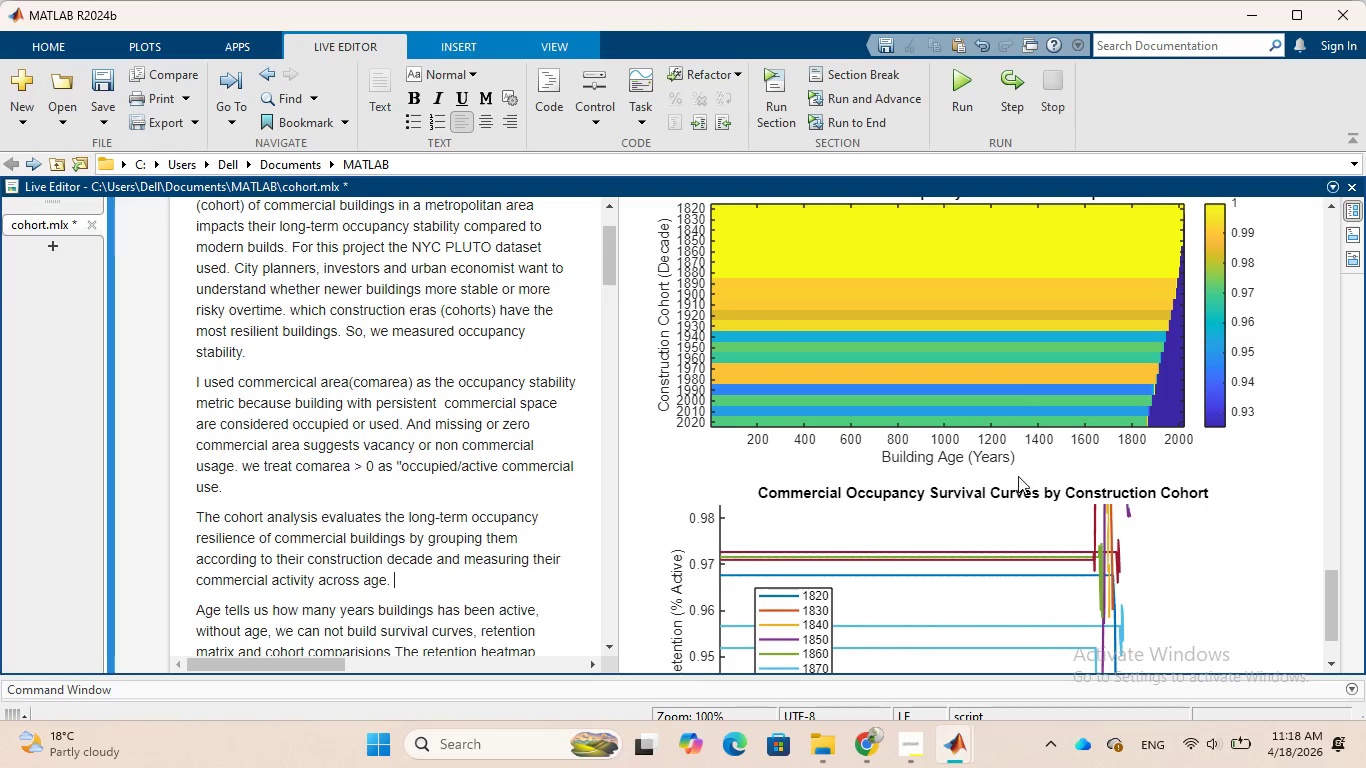 
scroll: coordinate [1018, 476], scroll_direction: down, amount: 3.0
 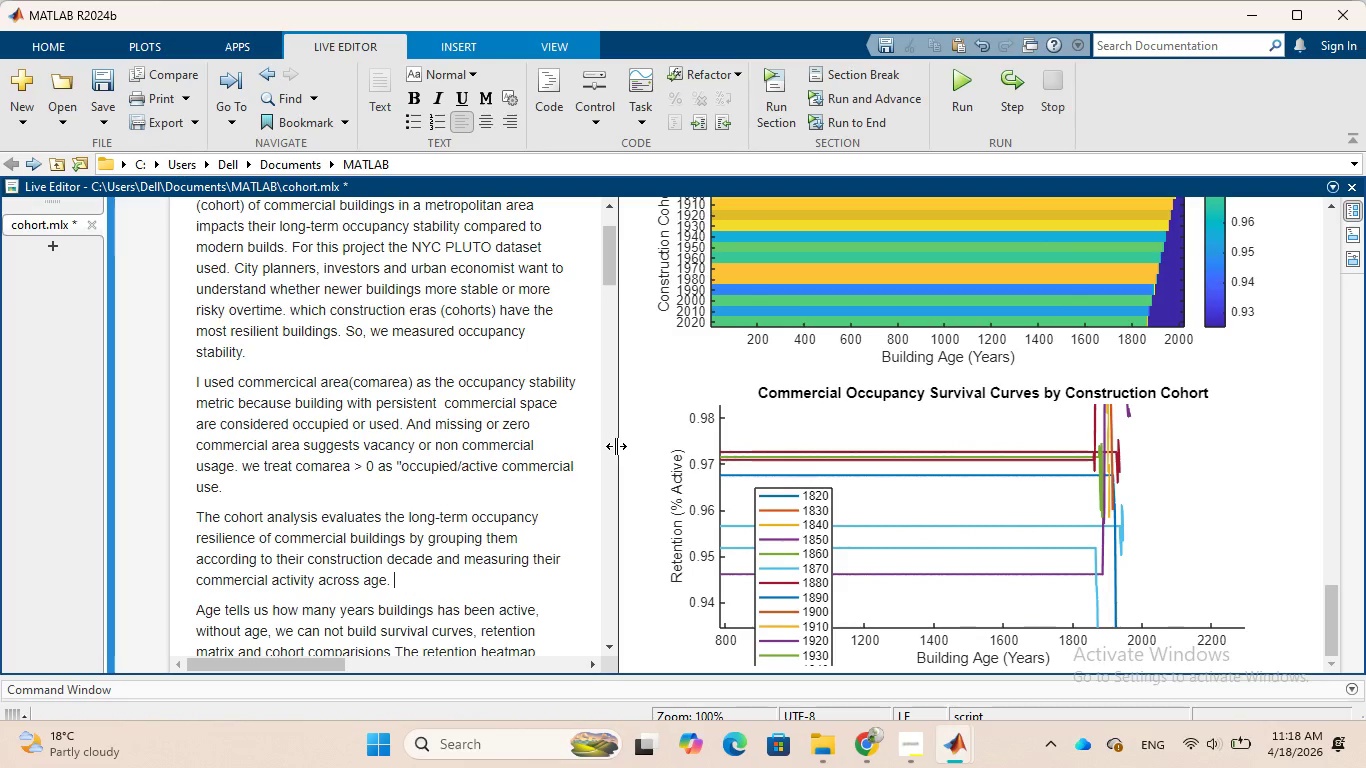 
left_click_drag(start_coordinate=[616, 446], to_coordinate=[982, 567])
 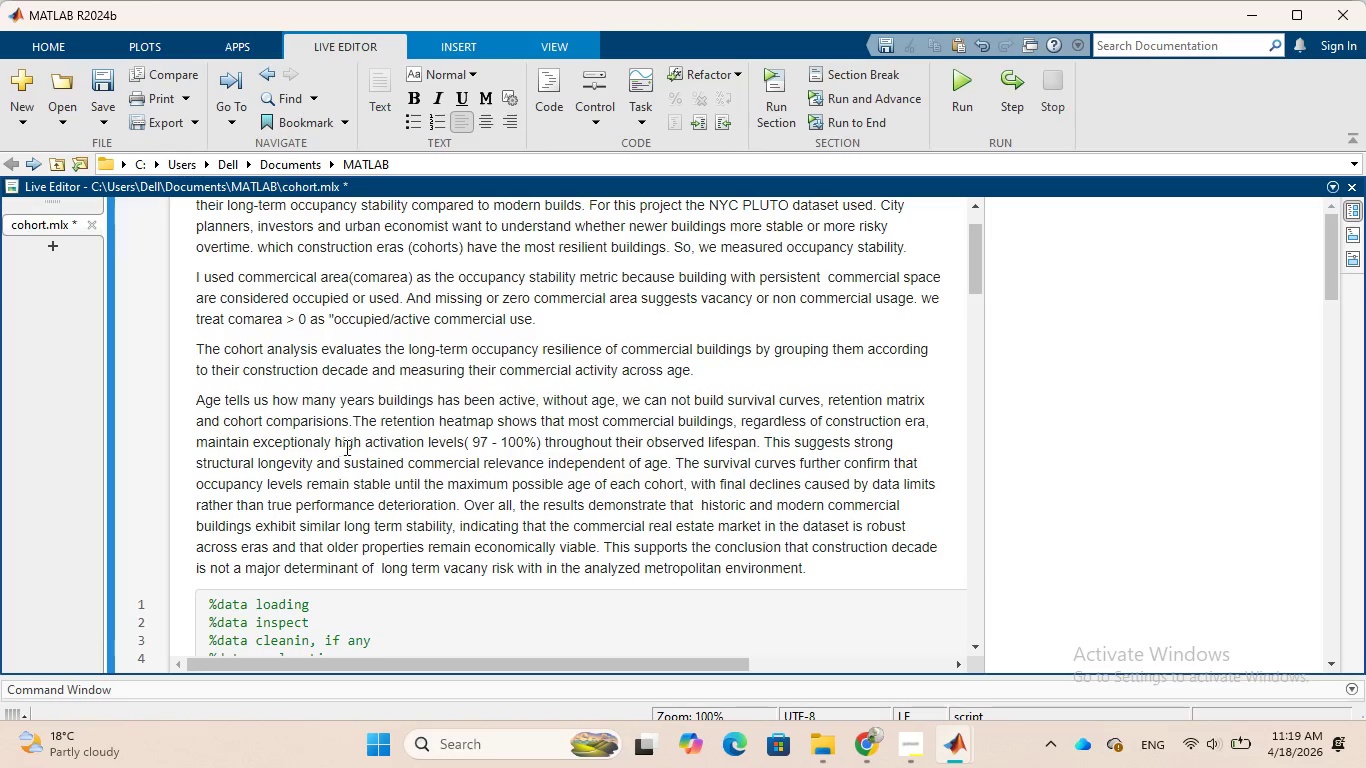 
wait(29.0)
 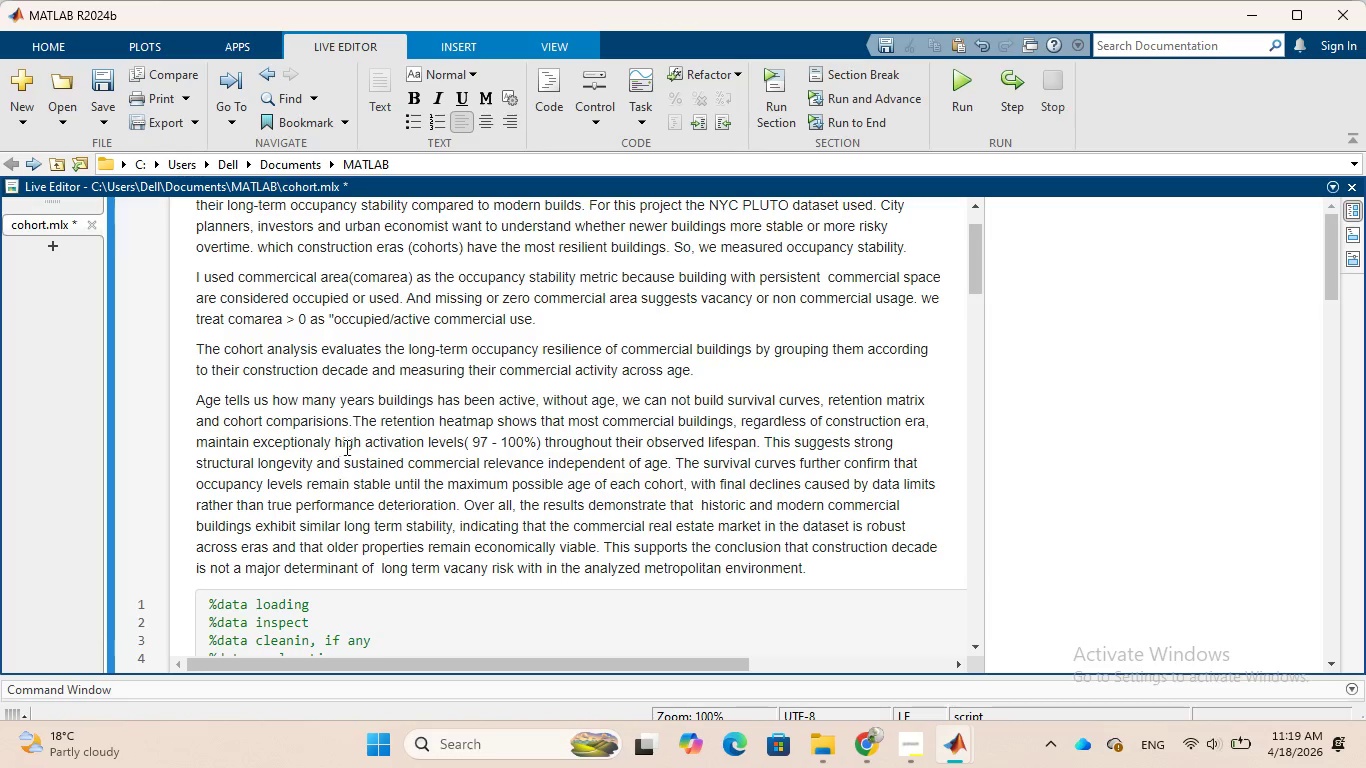 
scroll: coordinate [1082, 550], scroll_direction: down, amount: 20.0
 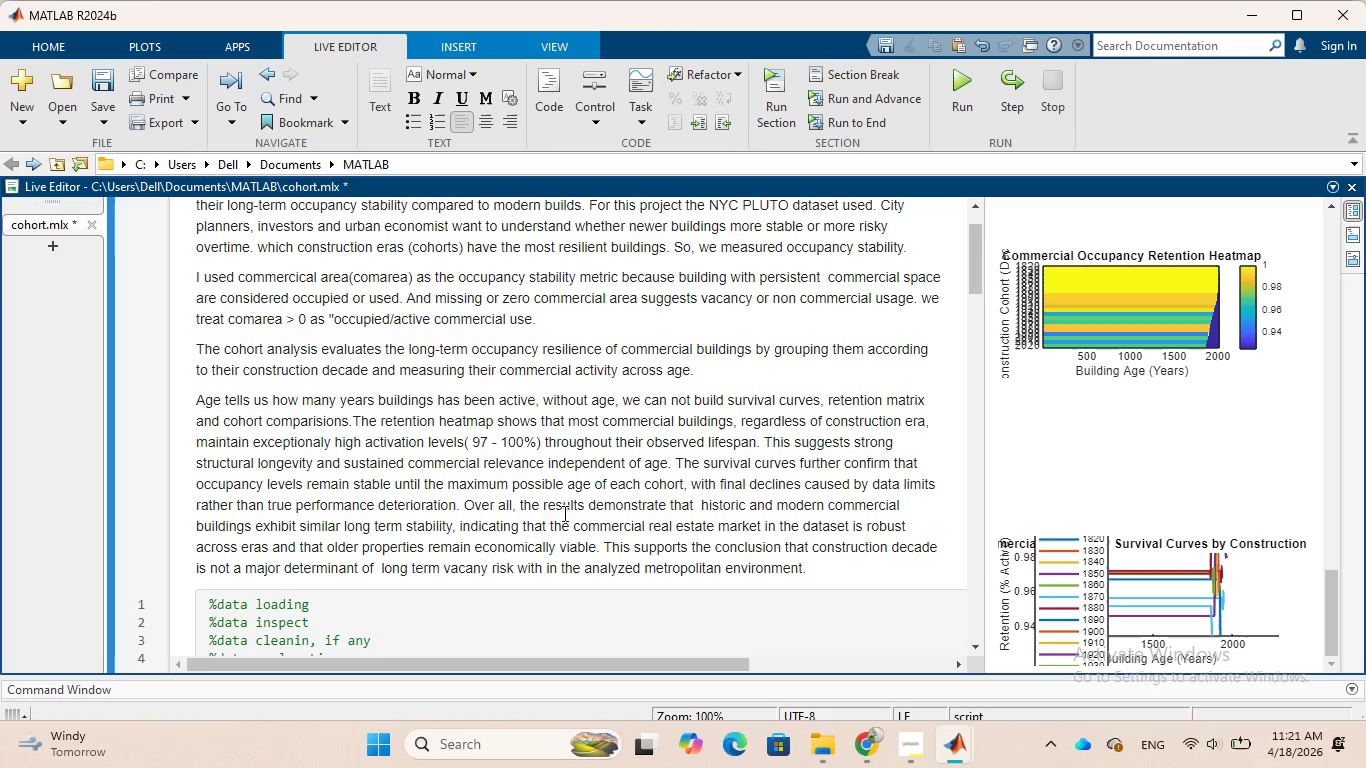 
wait(157.0)
 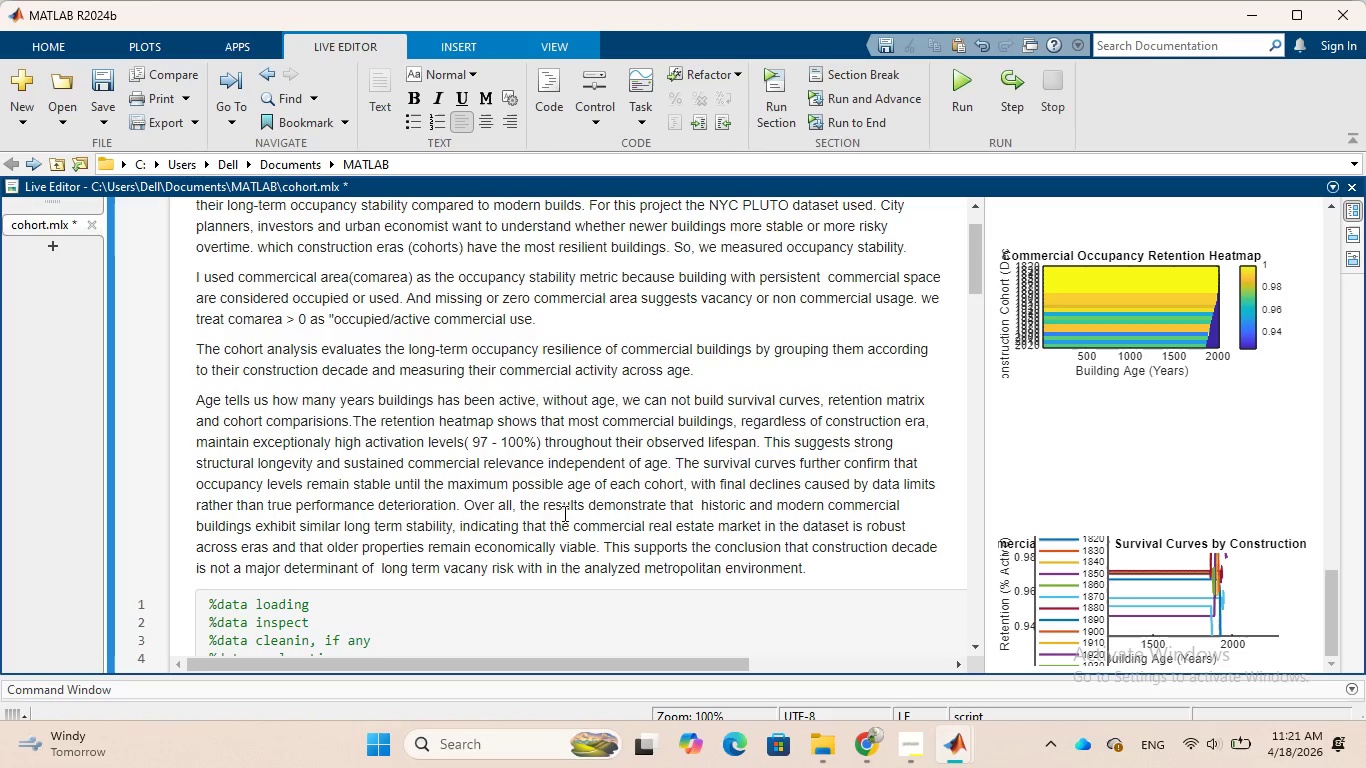 
scroll: coordinate [614, 482], scroll_direction: down, amount: 3.0
 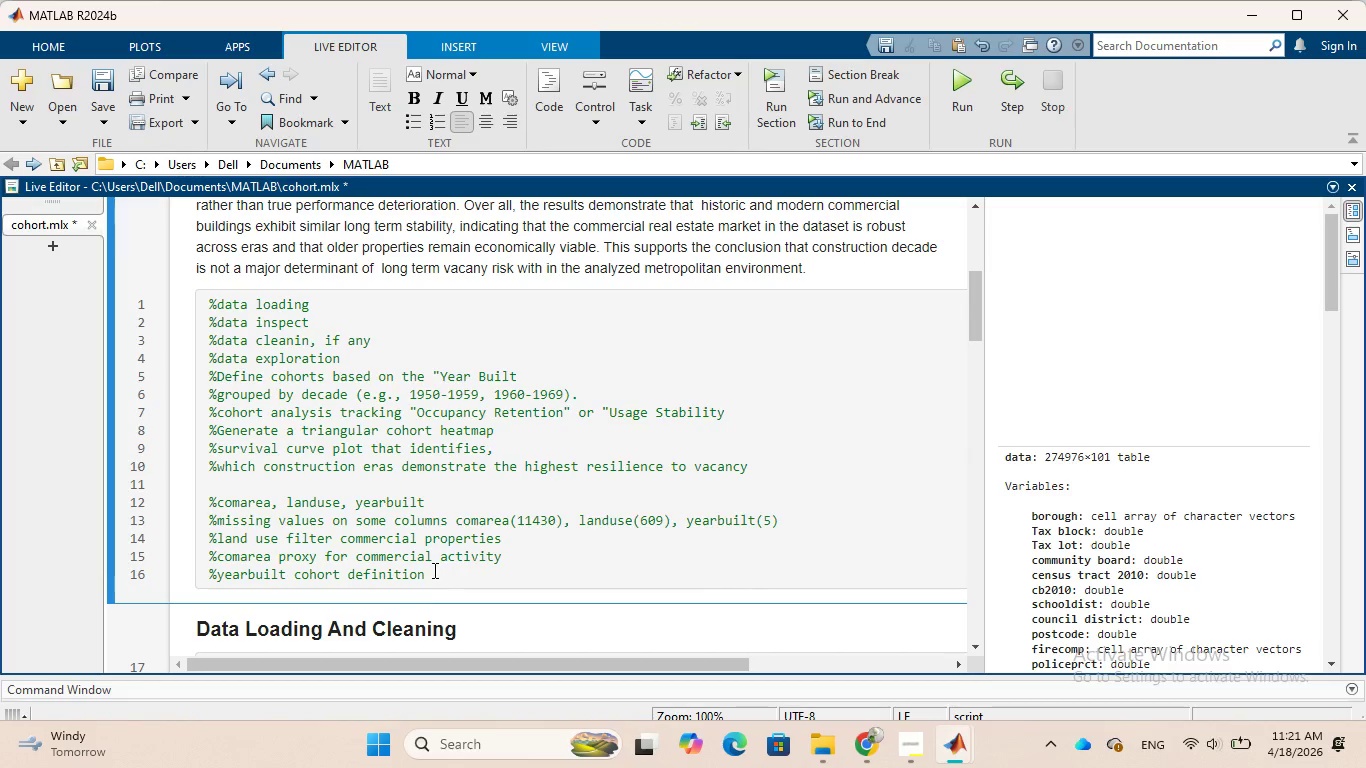 
wait(7.71)
 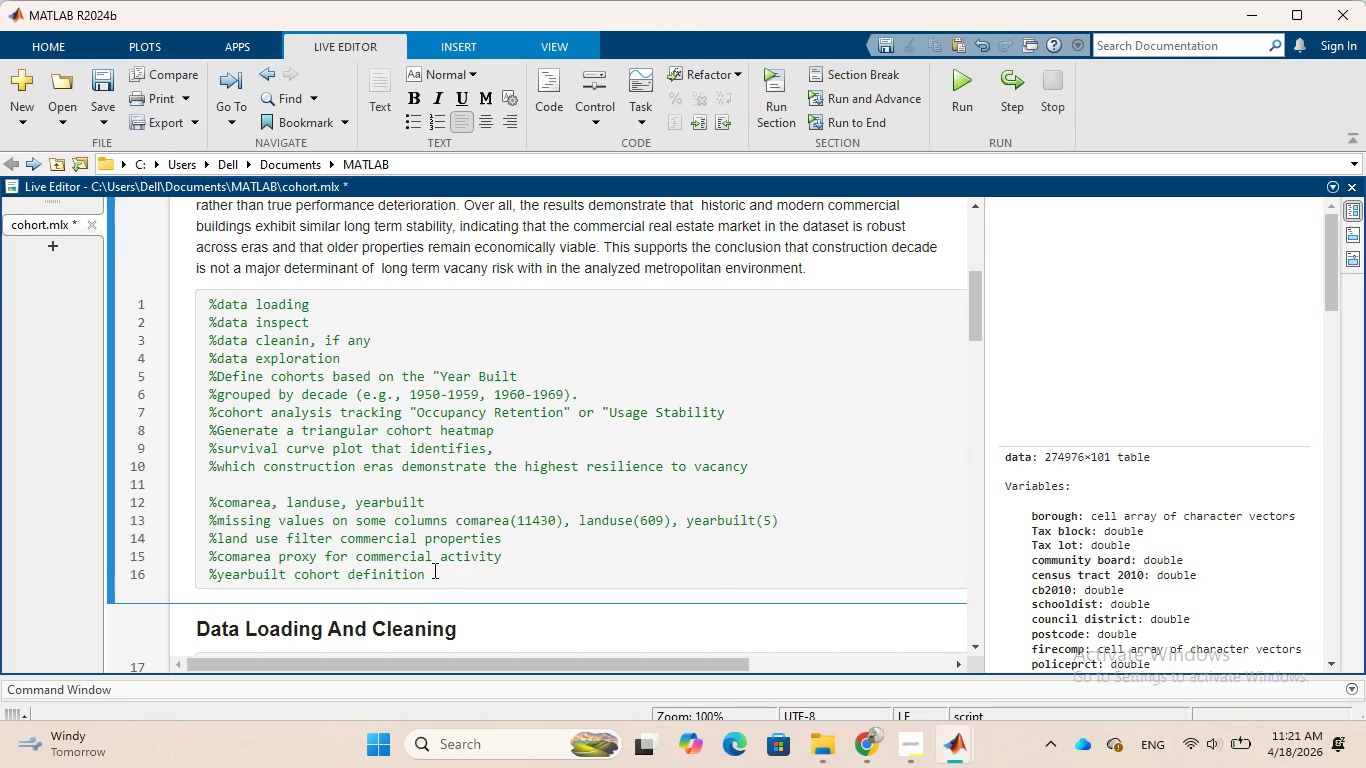 
left_click_drag(start_coordinate=[445, 573], to_coordinate=[201, 541])
 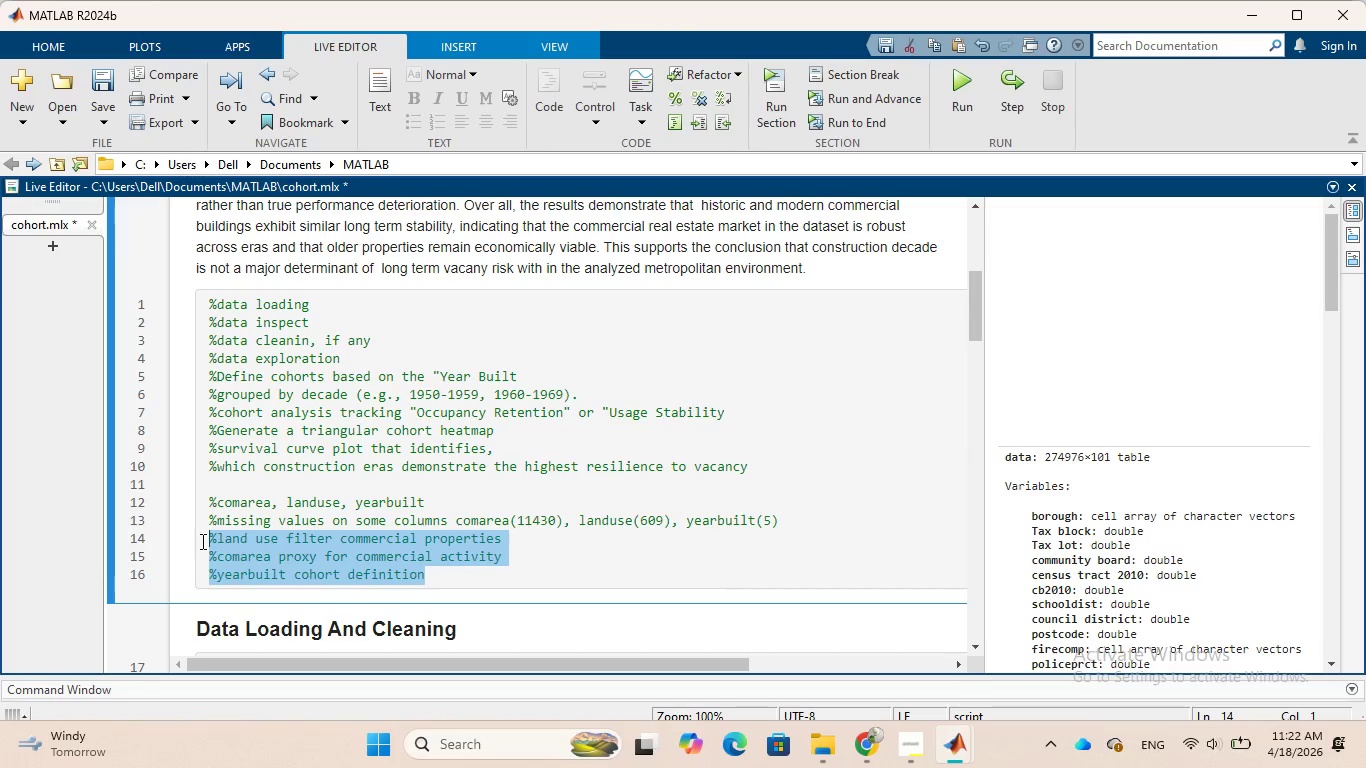 
key(Backspace)
 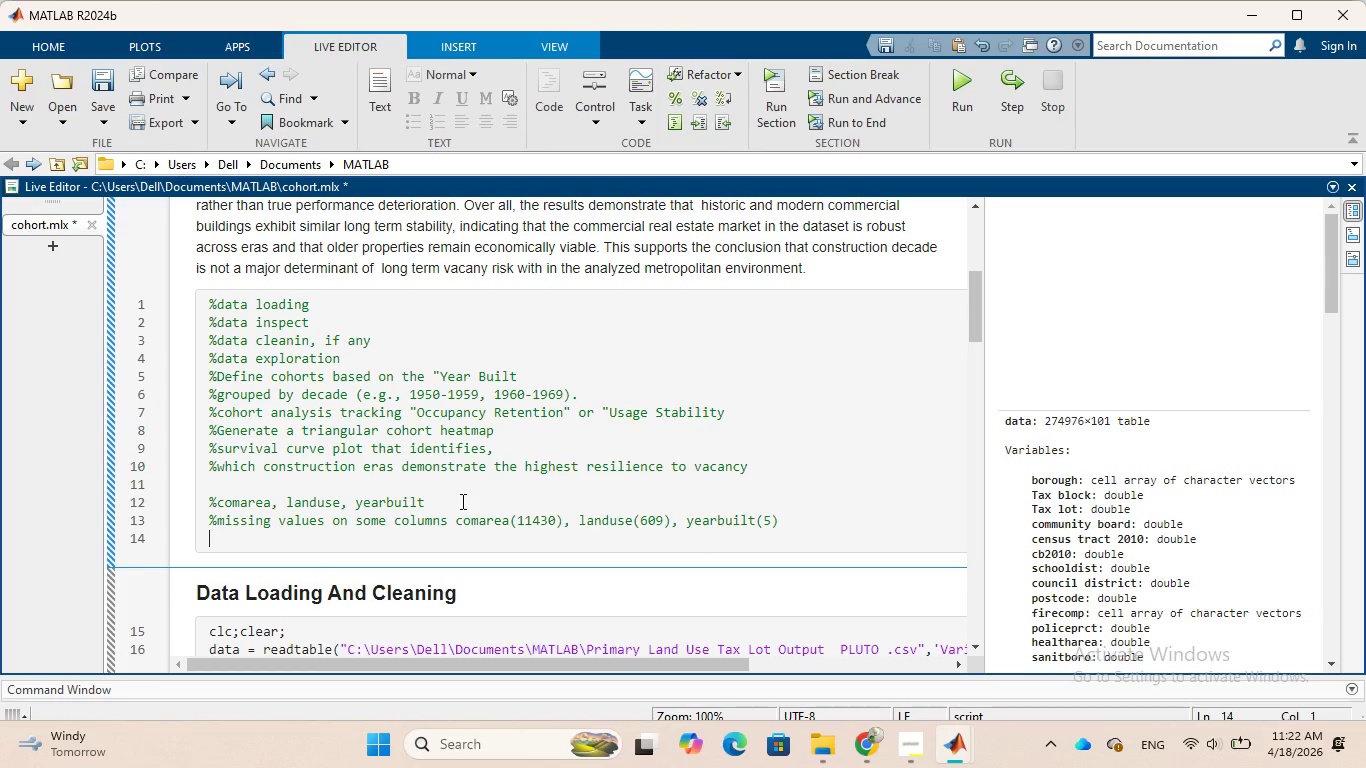 
wait(8.66)
 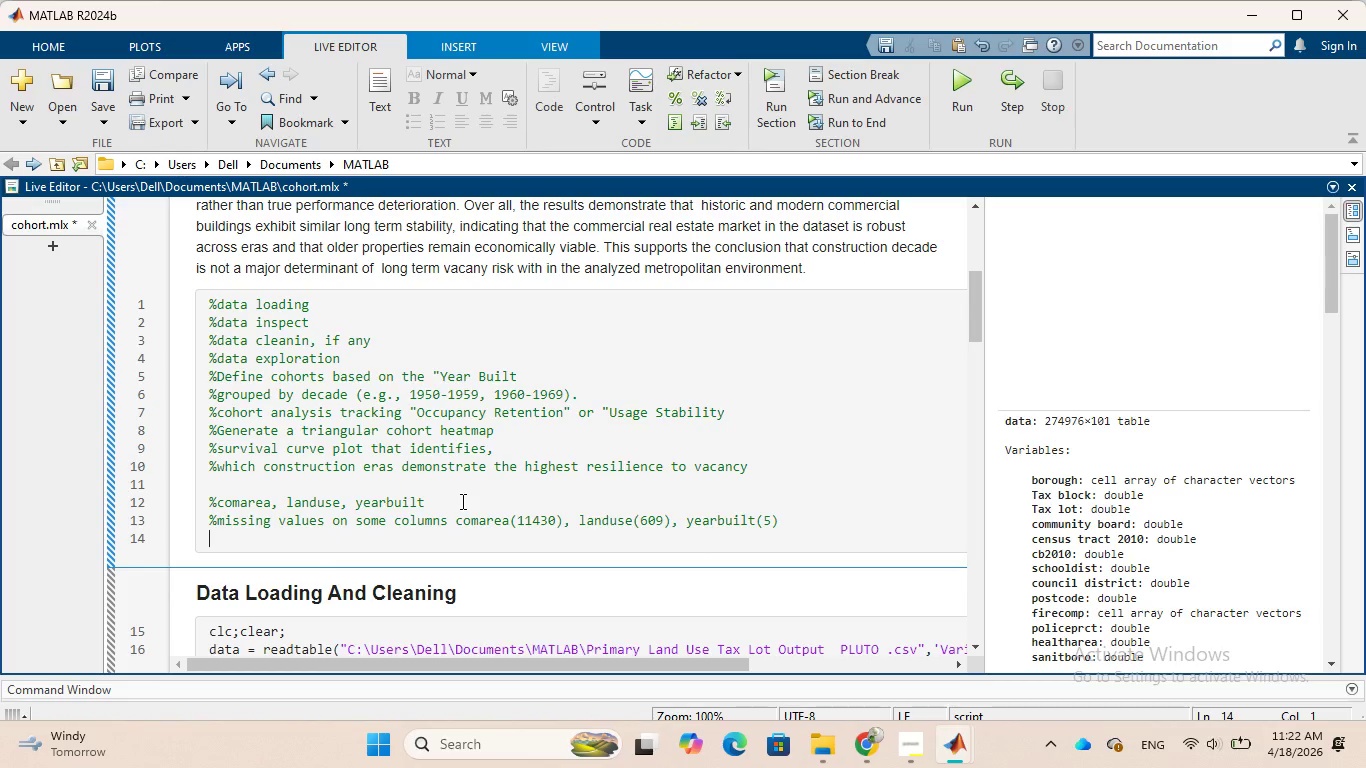 
left_click_drag(start_coordinate=[295, 481], to_coordinate=[202, 302])
 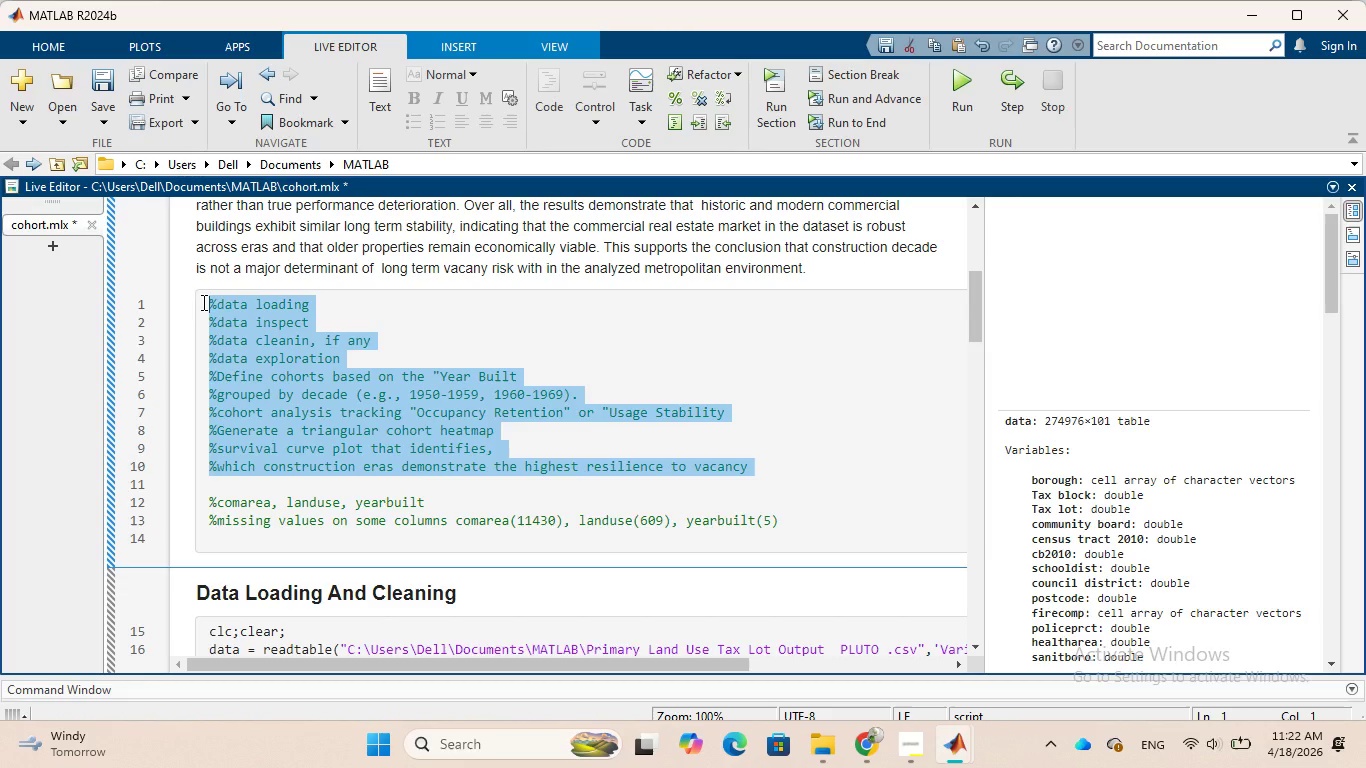 
key(Backspace)
 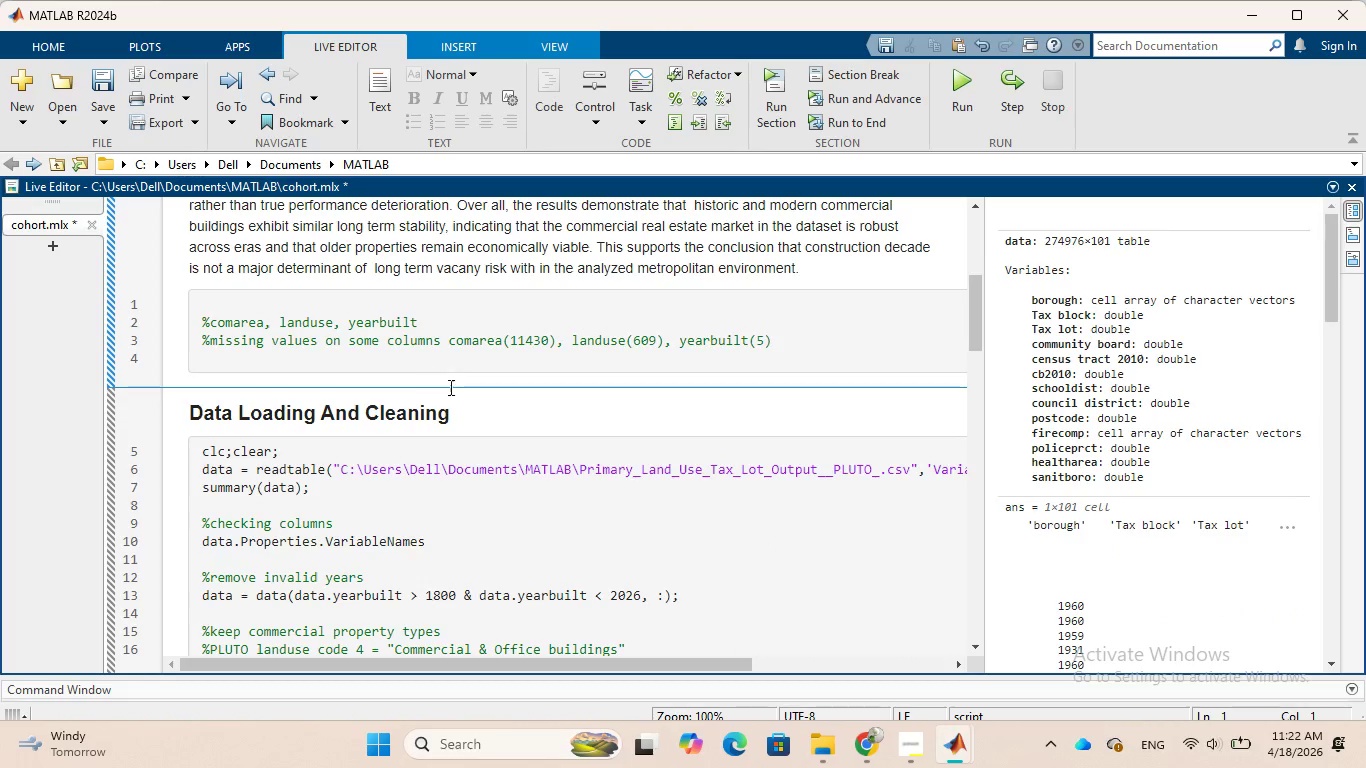 
scroll: coordinate [450, 387], scroll_direction: down, amount: 1.0
 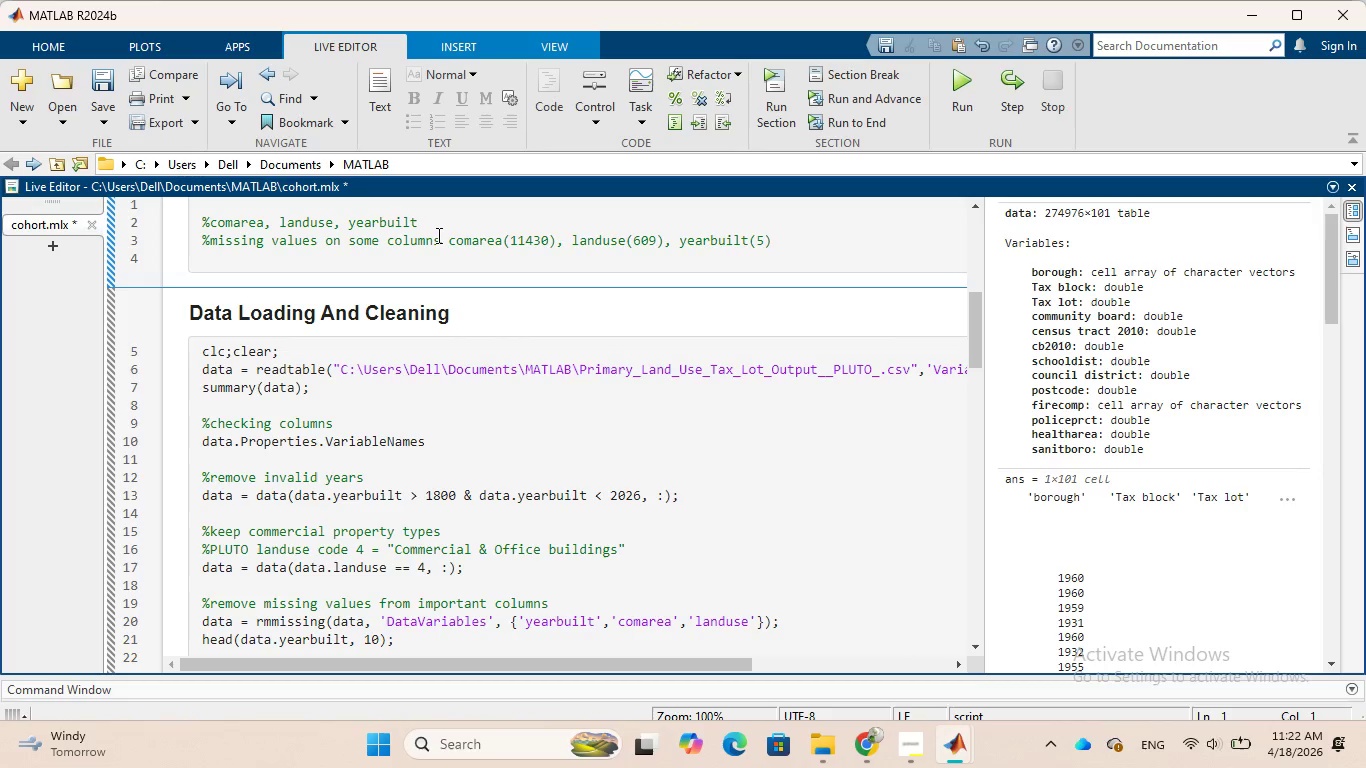 
left_click_drag(start_coordinate=[444, 218], to_coordinate=[201, 228])
 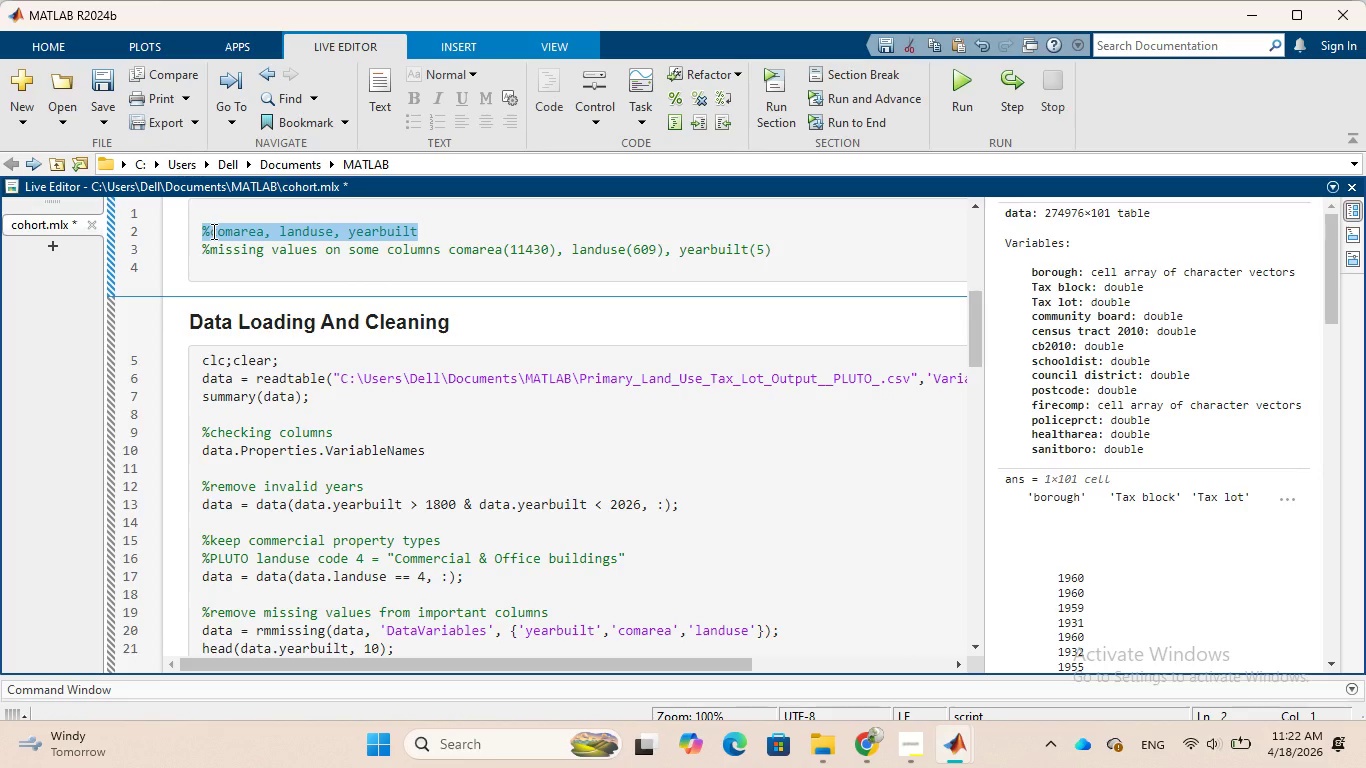 
right_click([212, 231])
 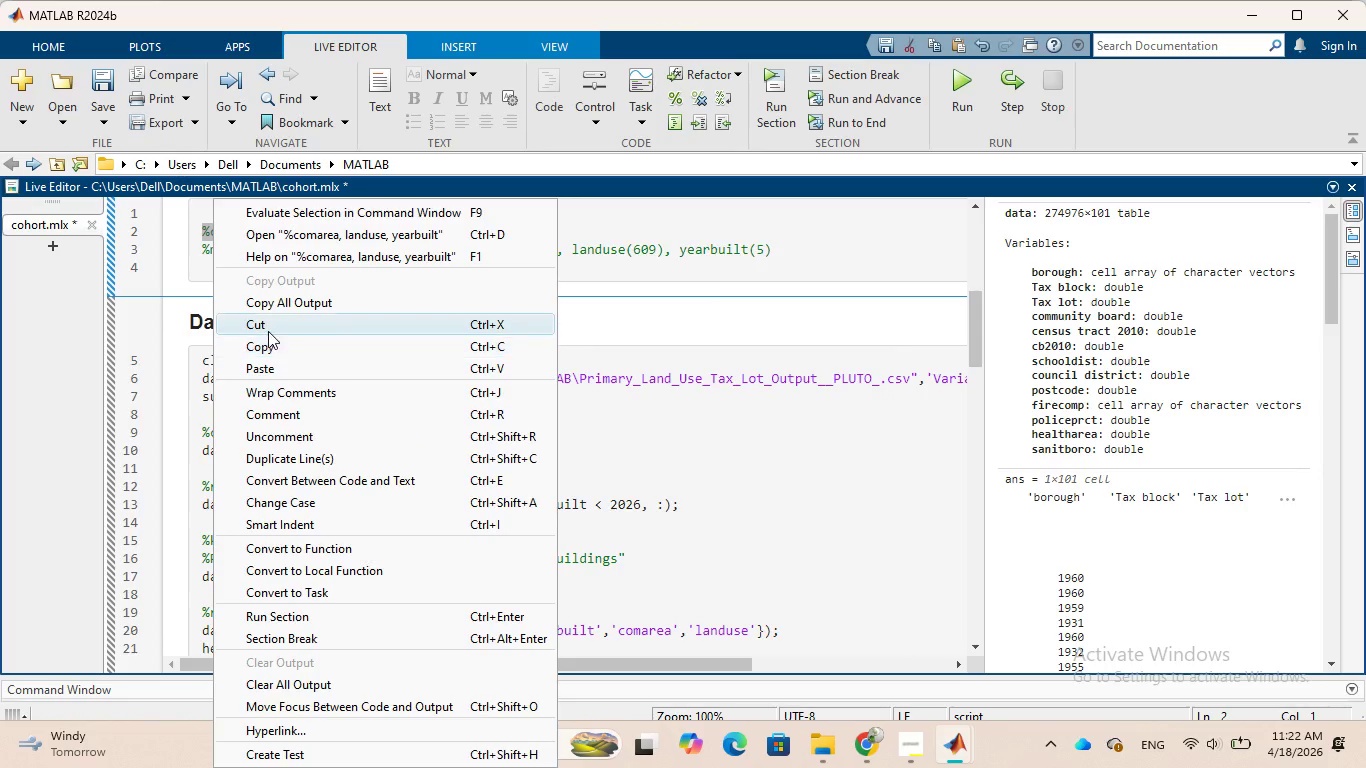 
left_click([269, 325])
 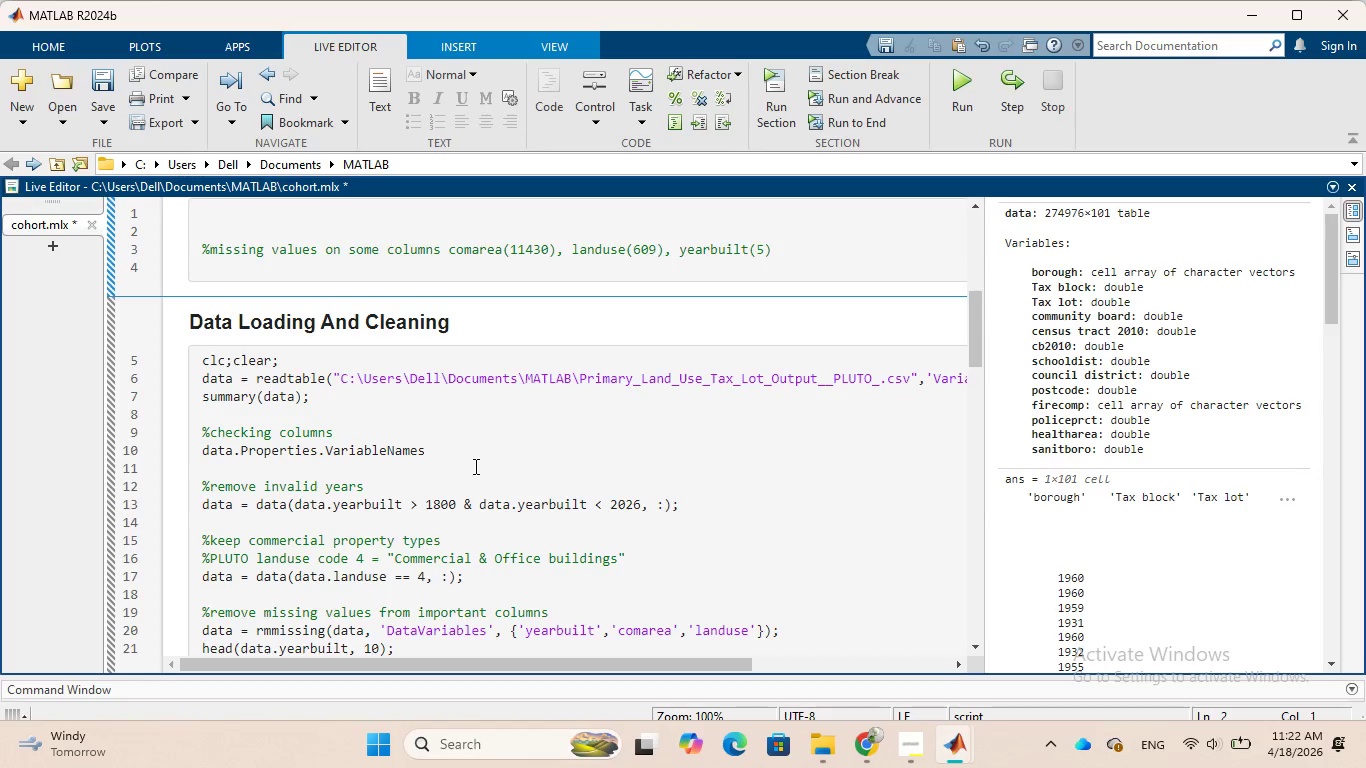 
wait(6.27)
 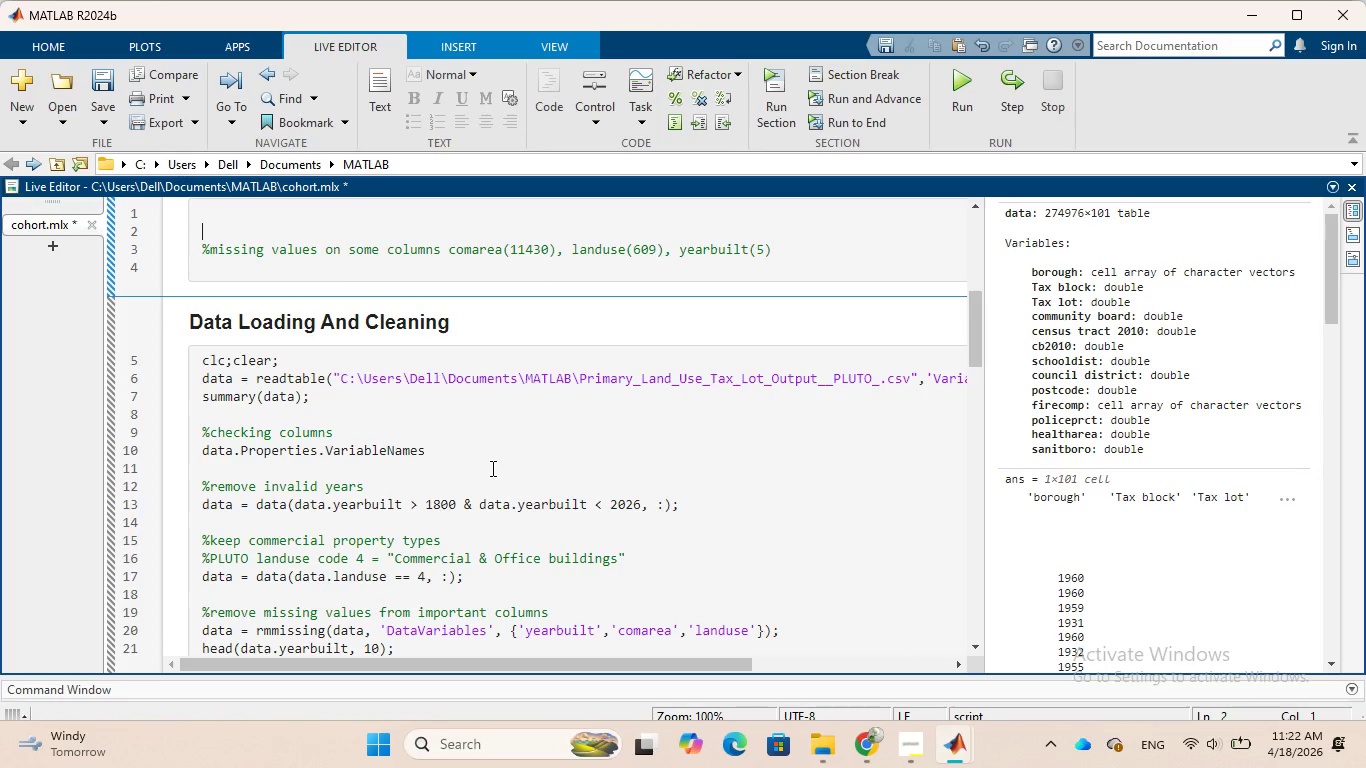 
scroll: coordinate [552, 538], scroll_direction: down, amount: 1.0
 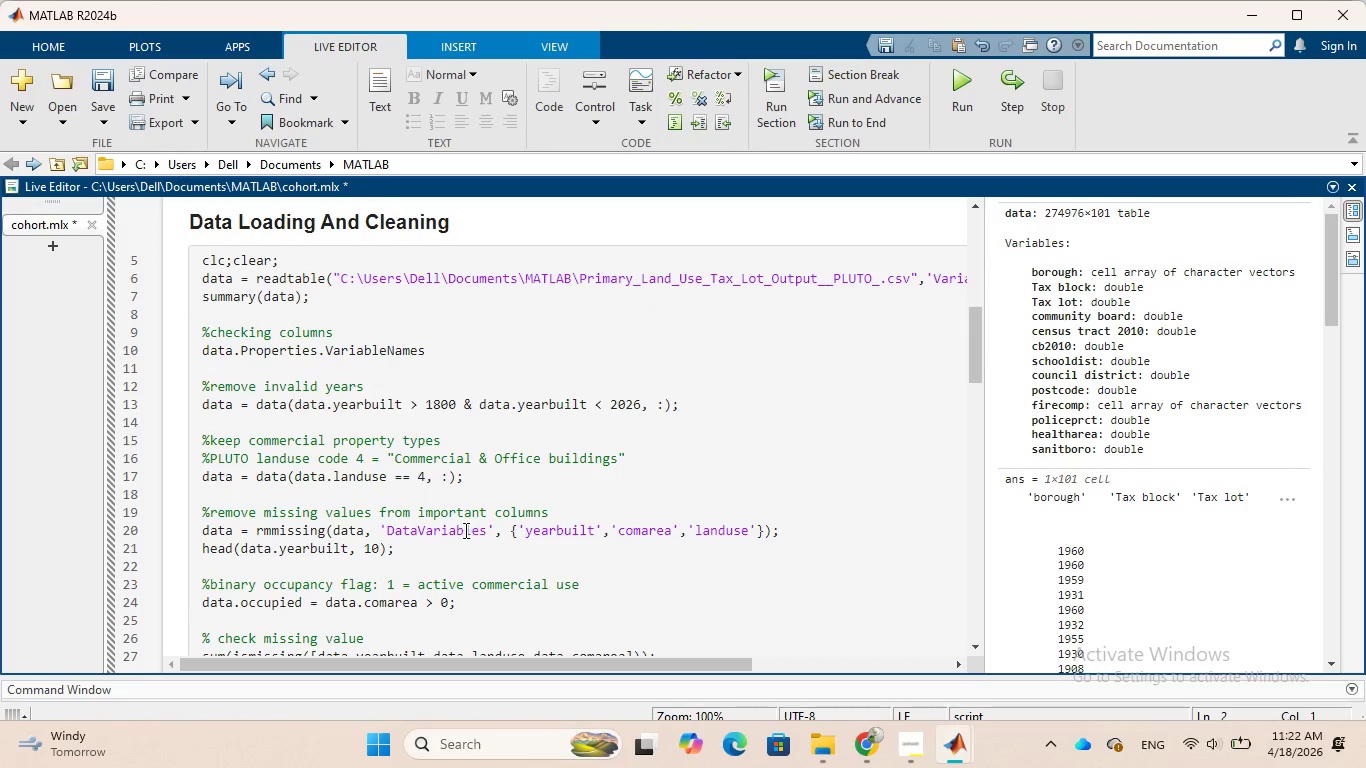 
left_click([350, 497])
 